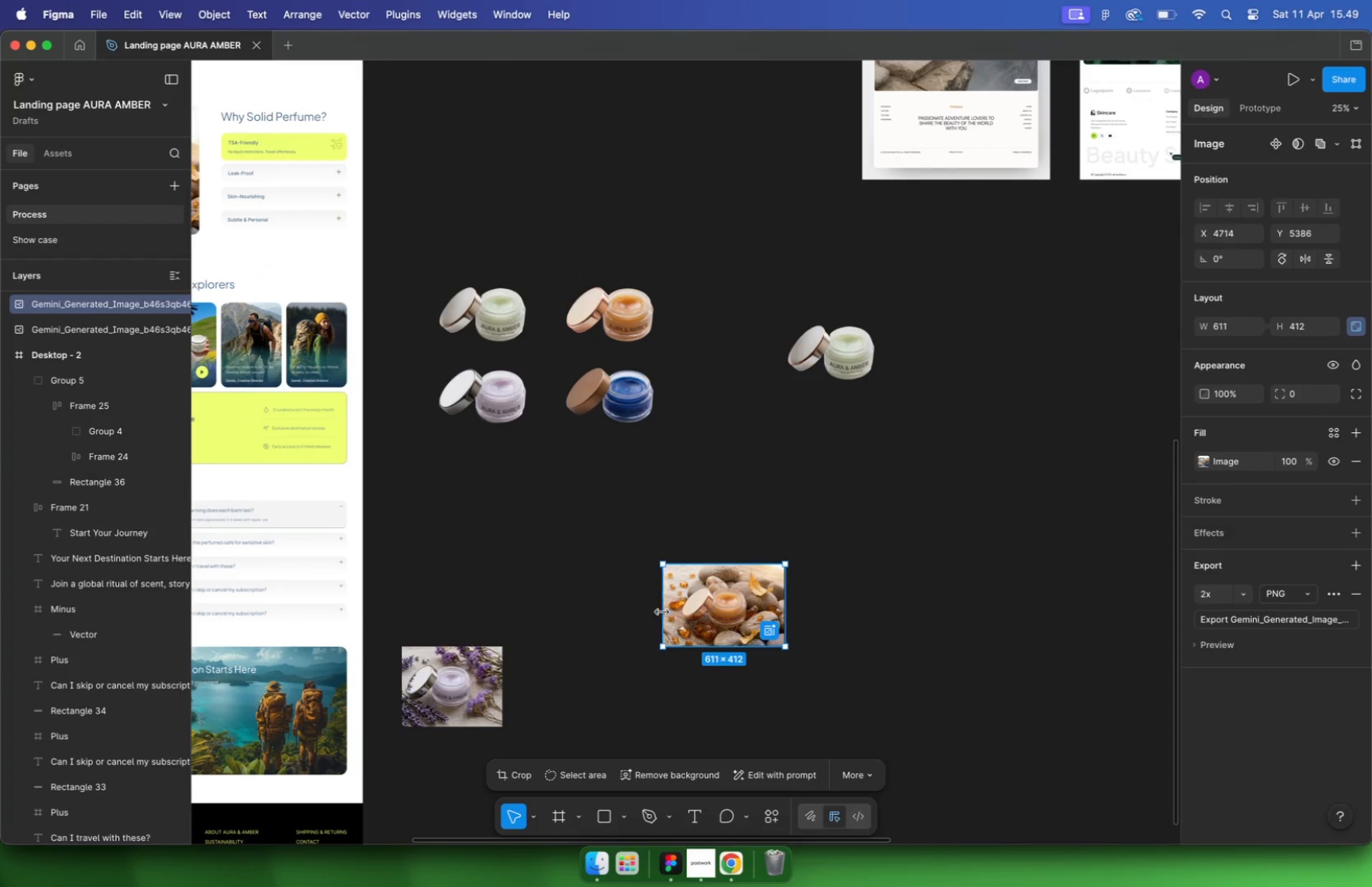 
hold_key(key=CommandLeft, duration=0.61)
 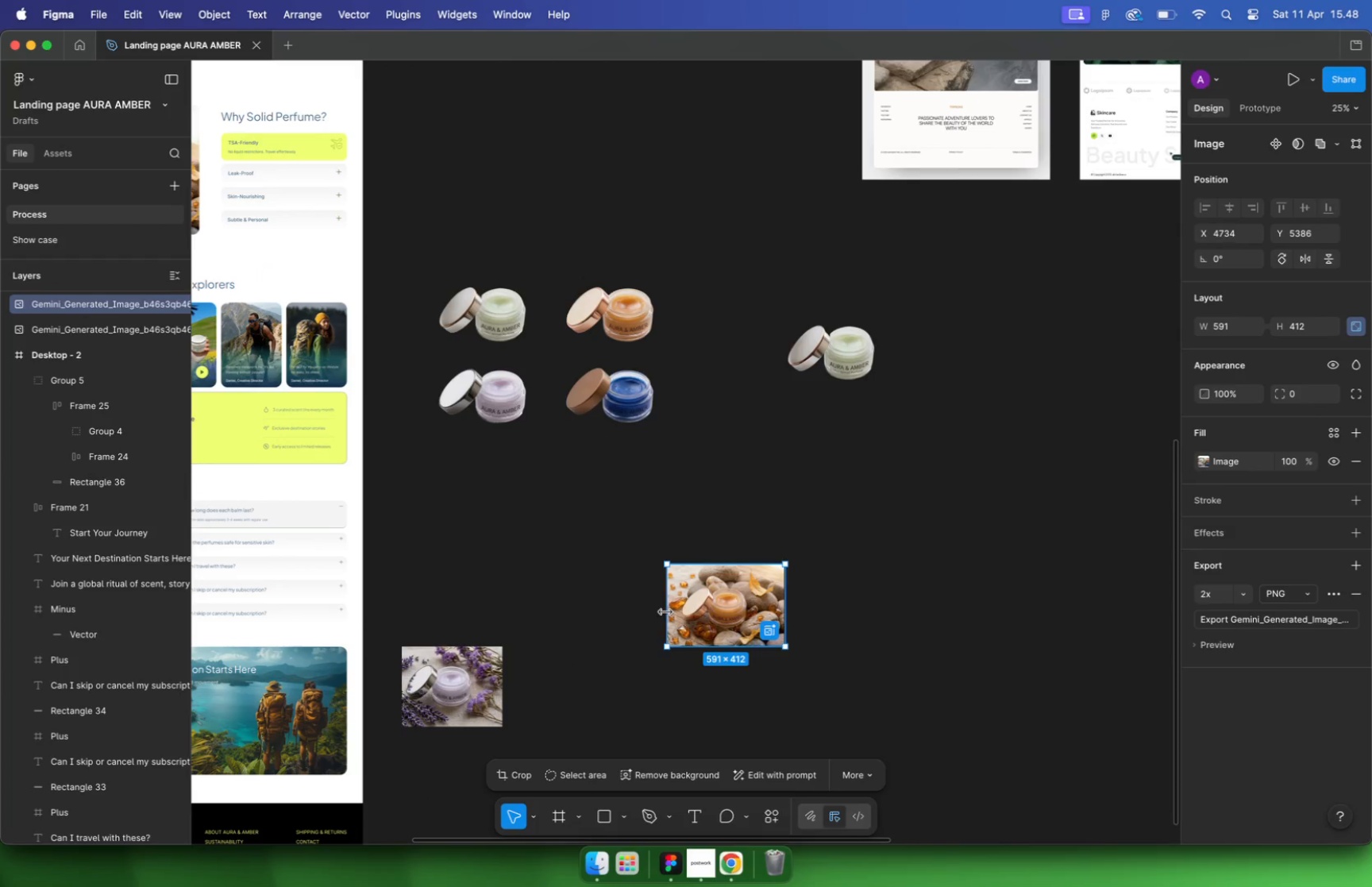 
hold_key(key=CommandLeft, duration=0.31)
scroll: coordinate [656, 584], scroll_direction: up, amount: 4.0
 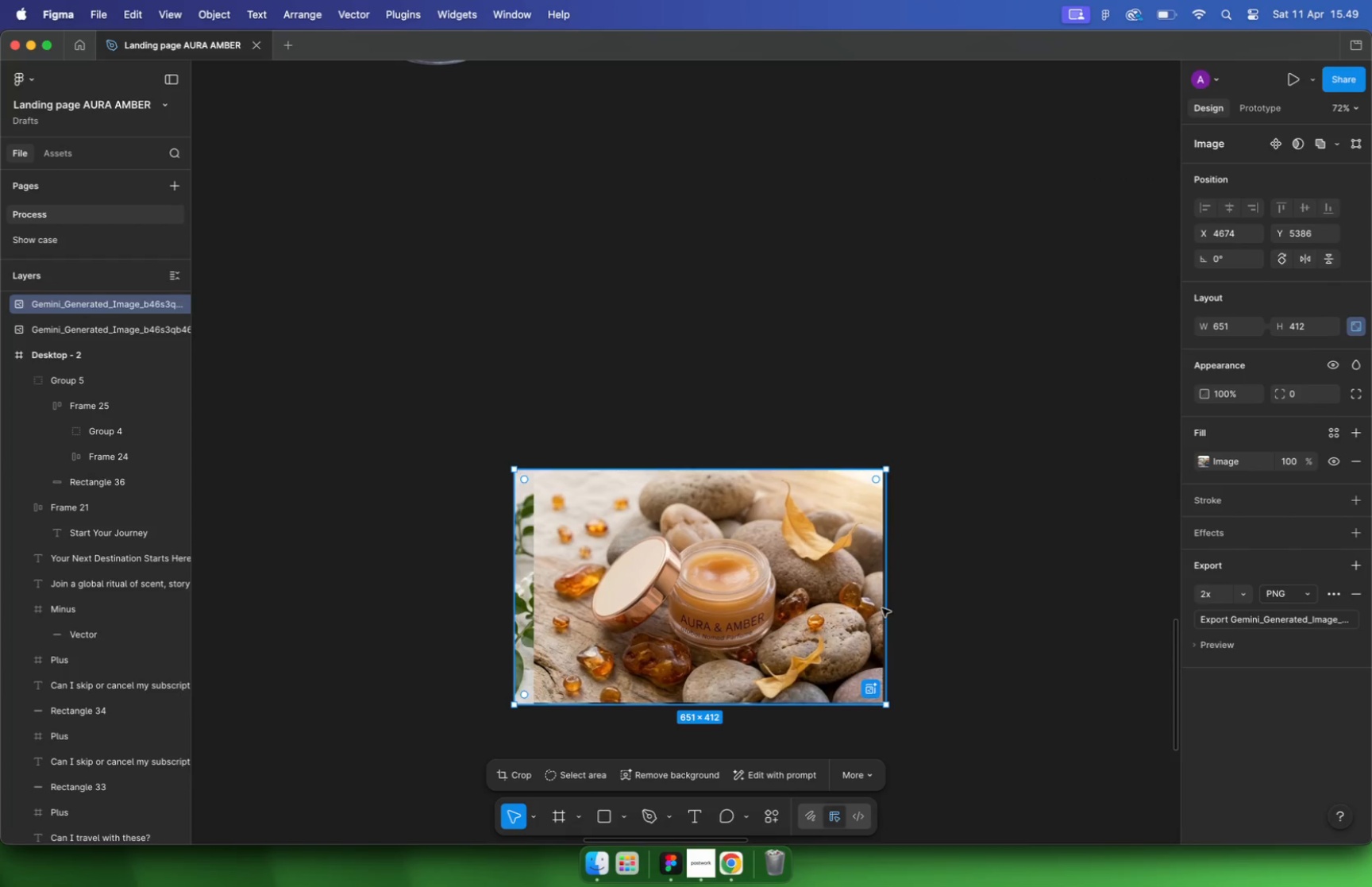 
left_click_drag(start_coordinate=[448, 588], to_coordinate=[484, 592])
 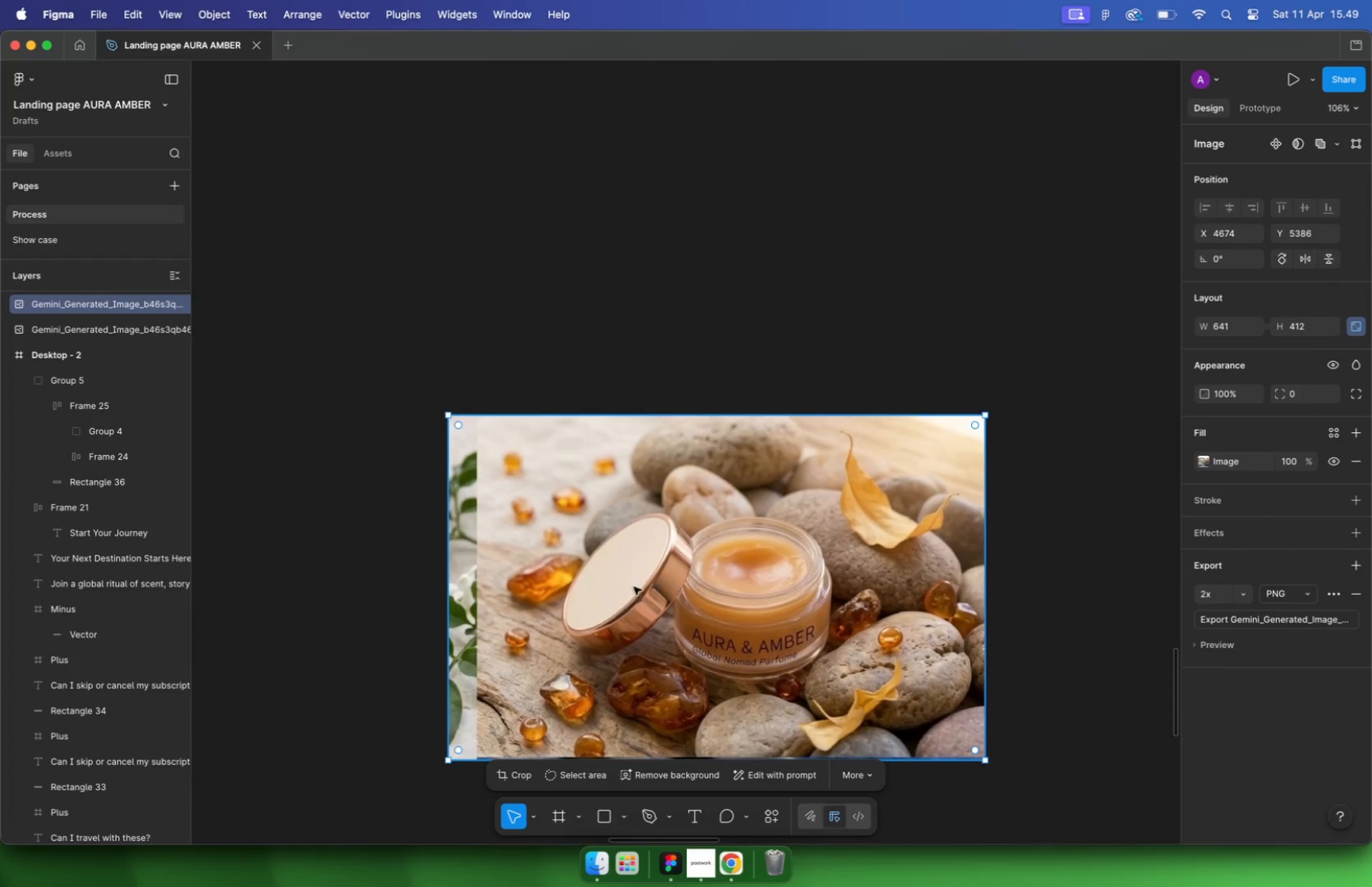 
hold_key(key=CommandLeft, duration=1.0)
 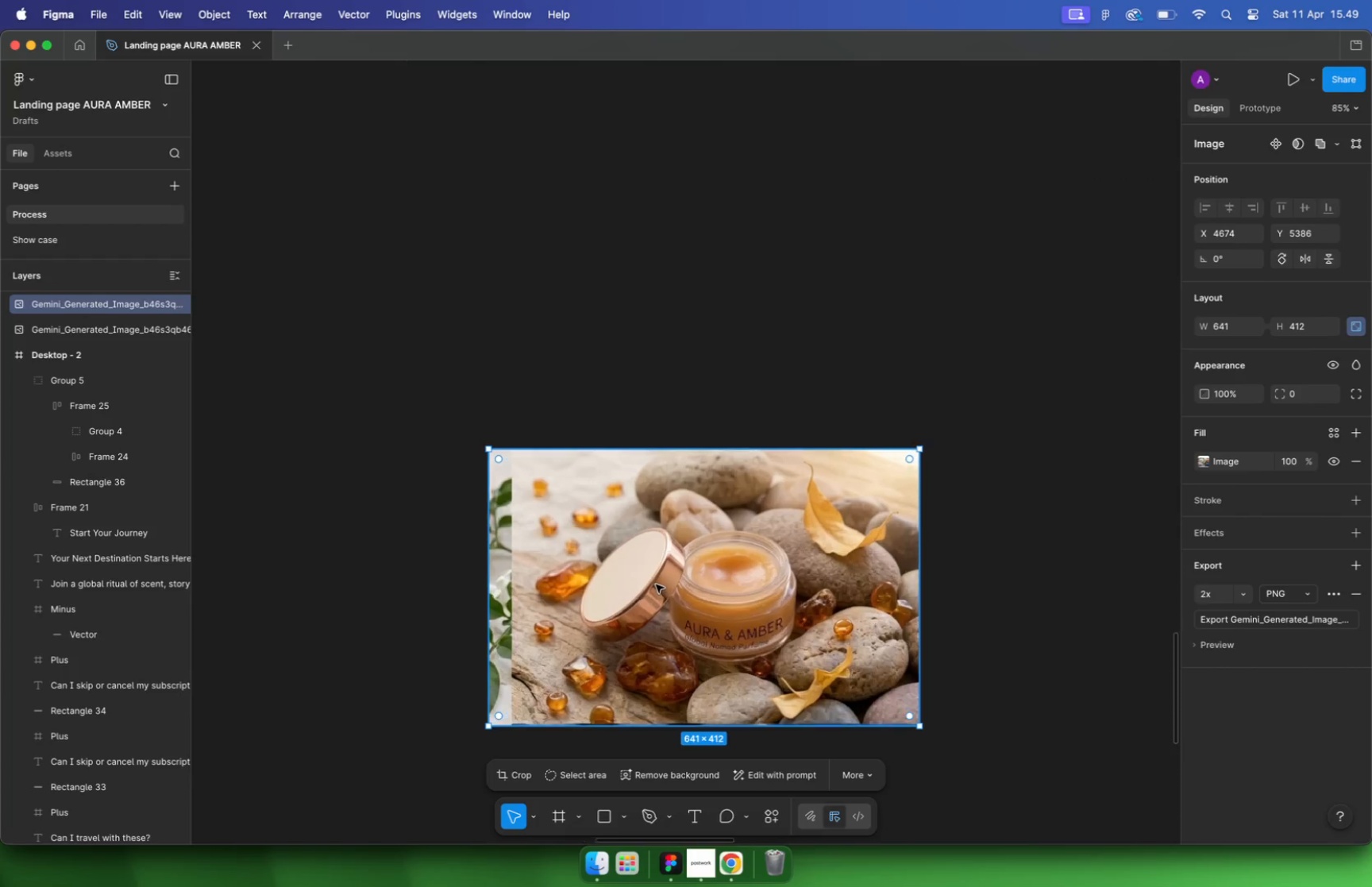 
scroll: coordinate [989, 604], scroll_direction: down, amount: 10.0
 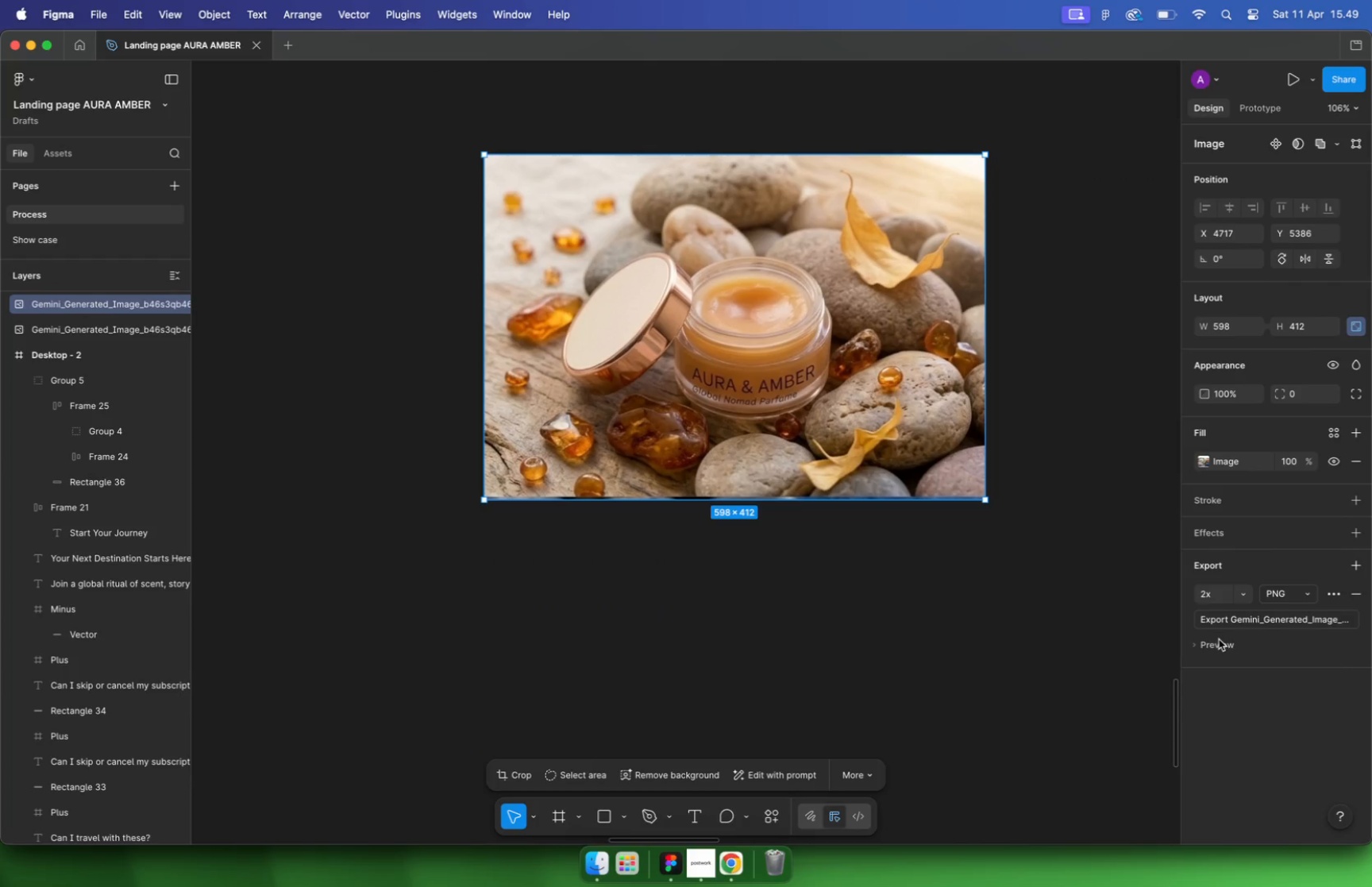 
wait(6.58)
 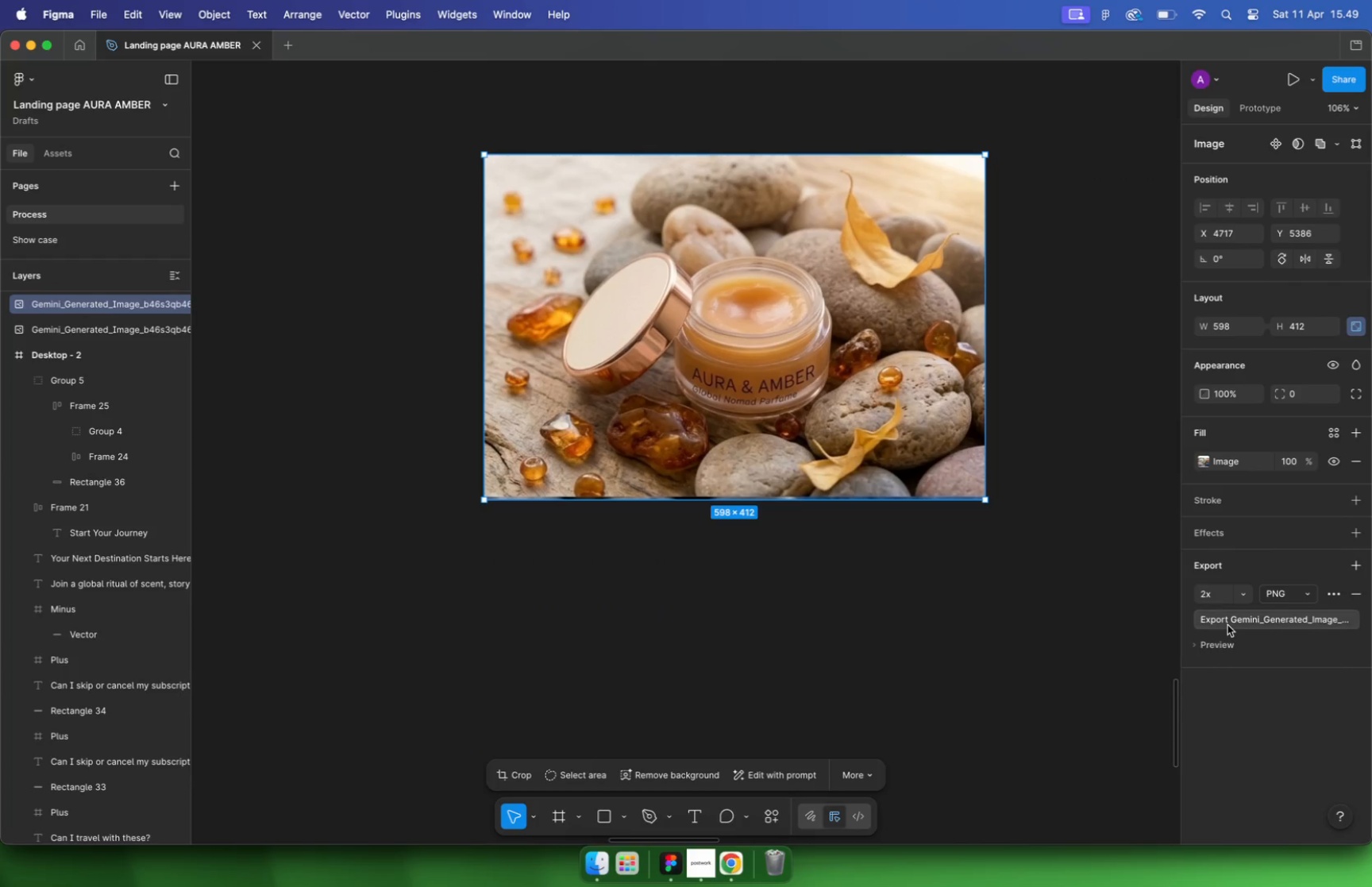 
left_click([784, 503])
 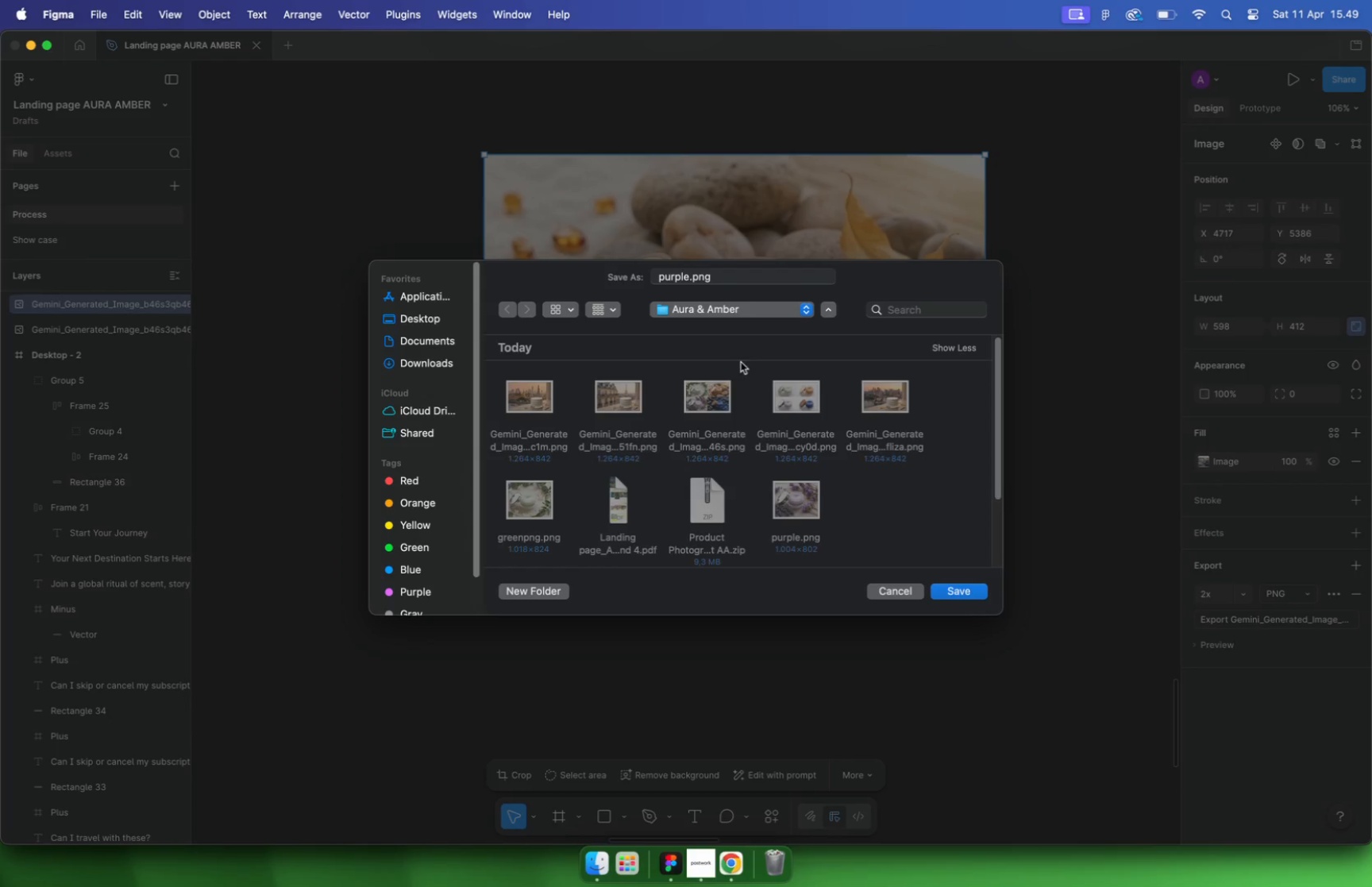 
left_click_drag(start_coordinate=[688, 276], to_coordinate=[649, 268])
 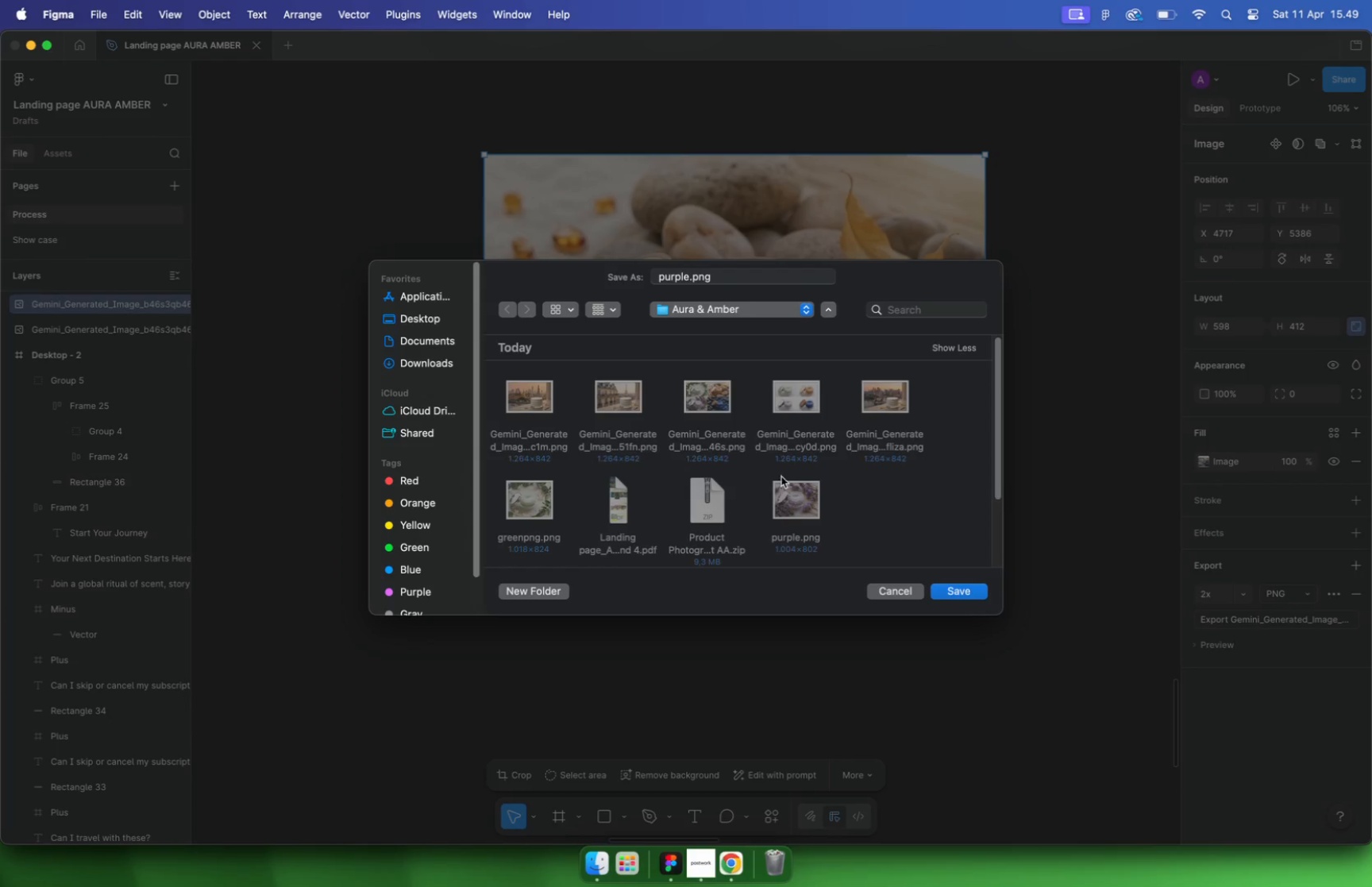 
type(Gold)
 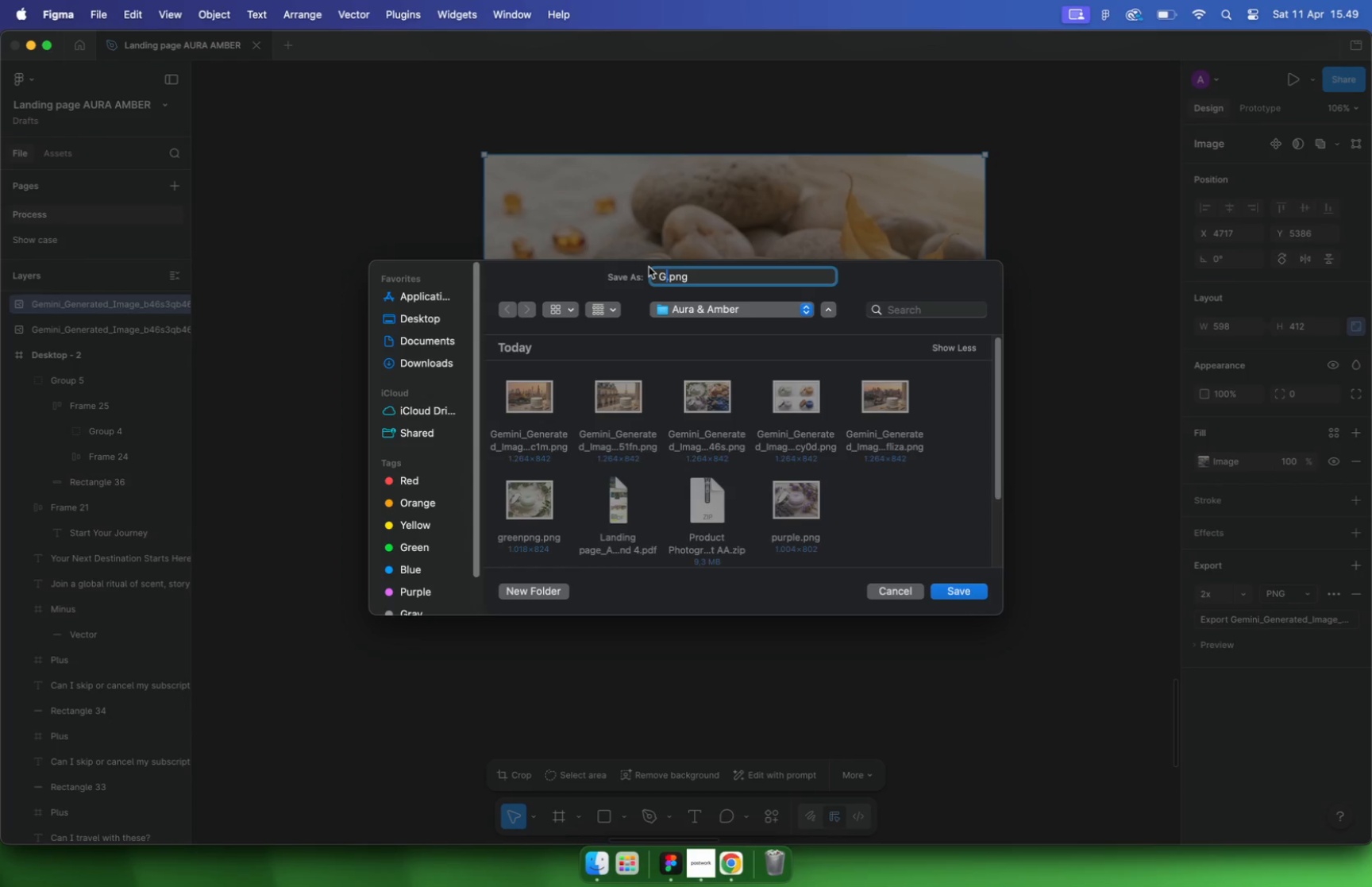 
key(Enter)
 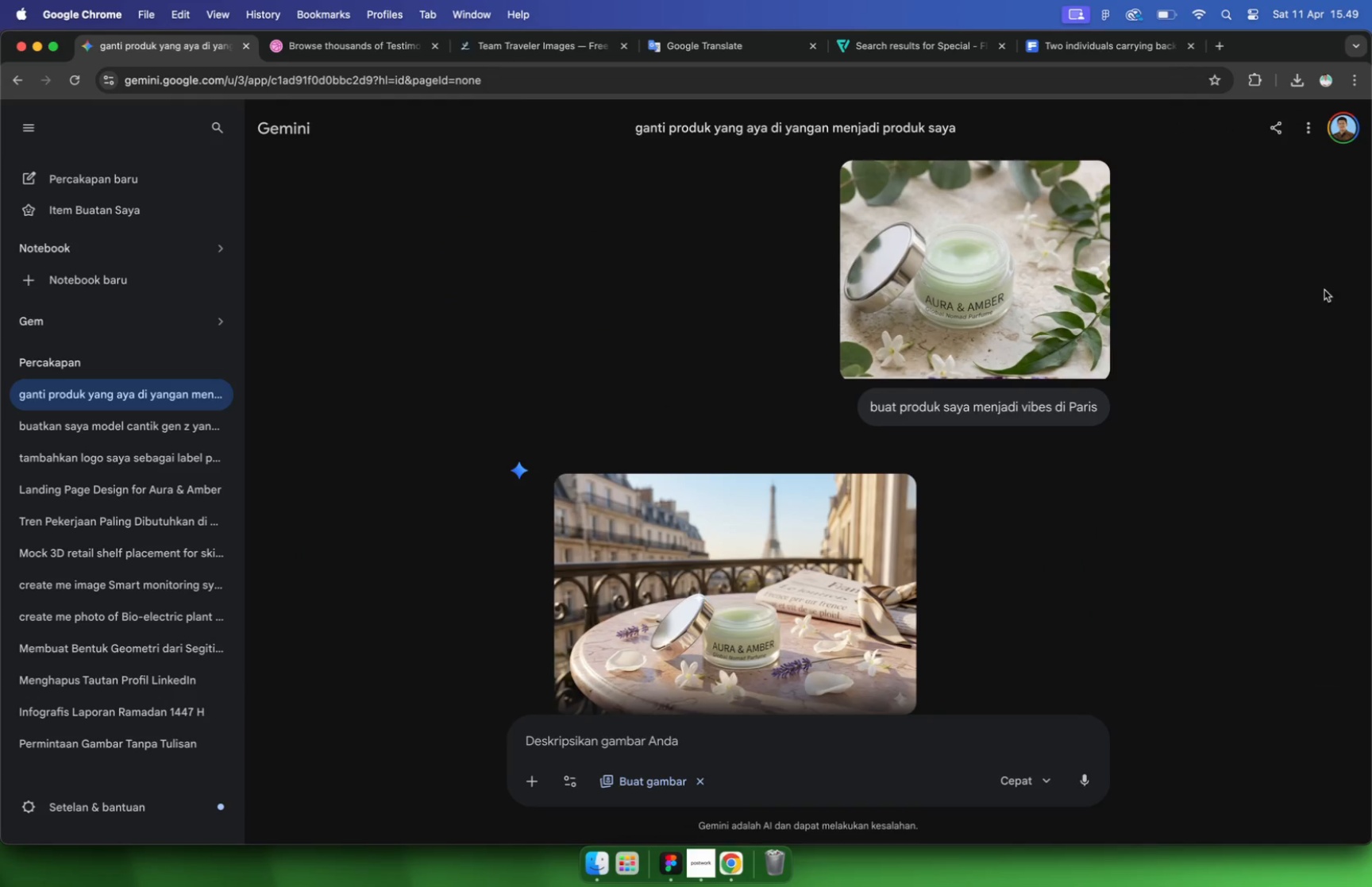 
wait(5.81)
 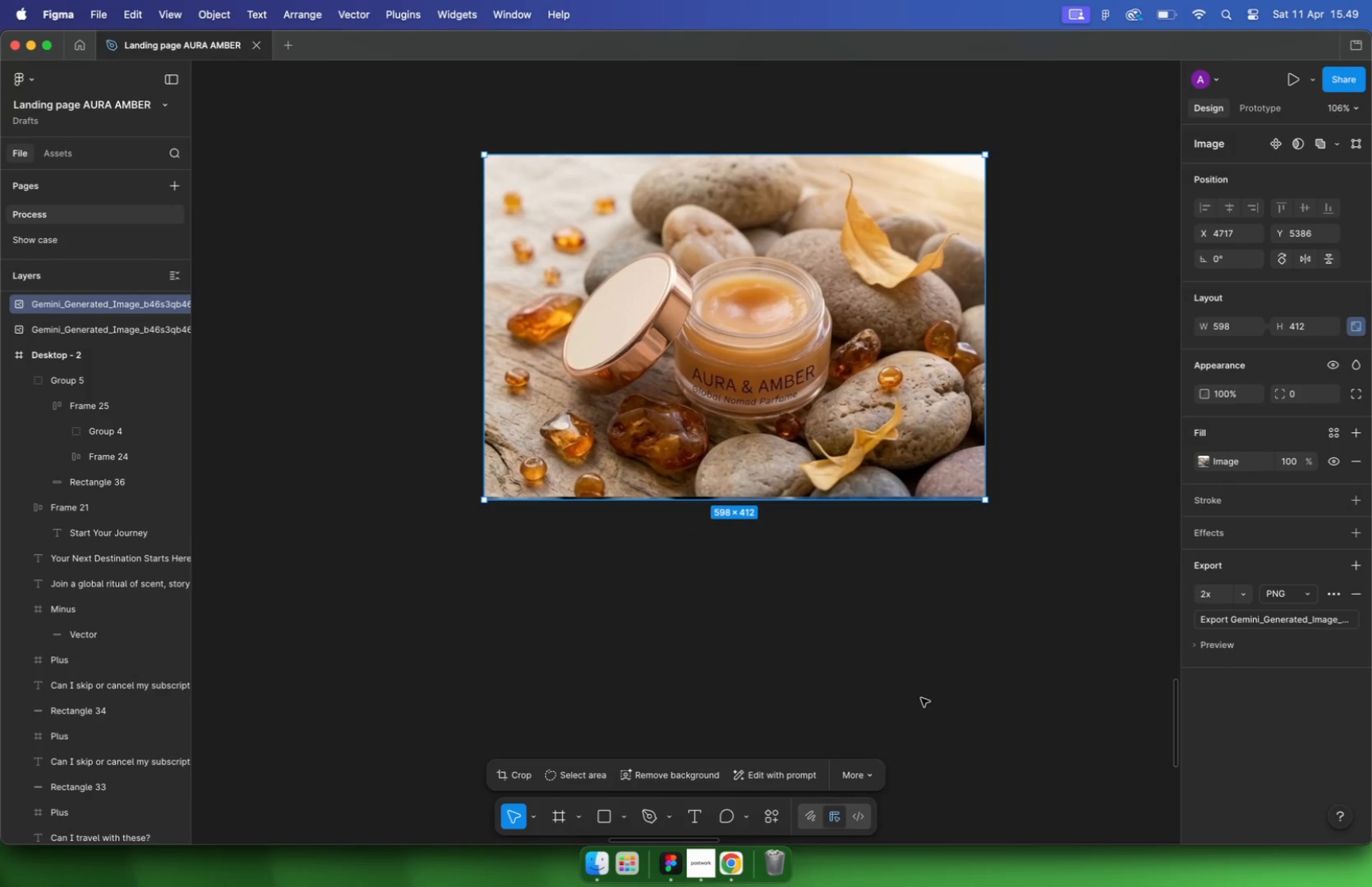 
left_click([809, 405])
 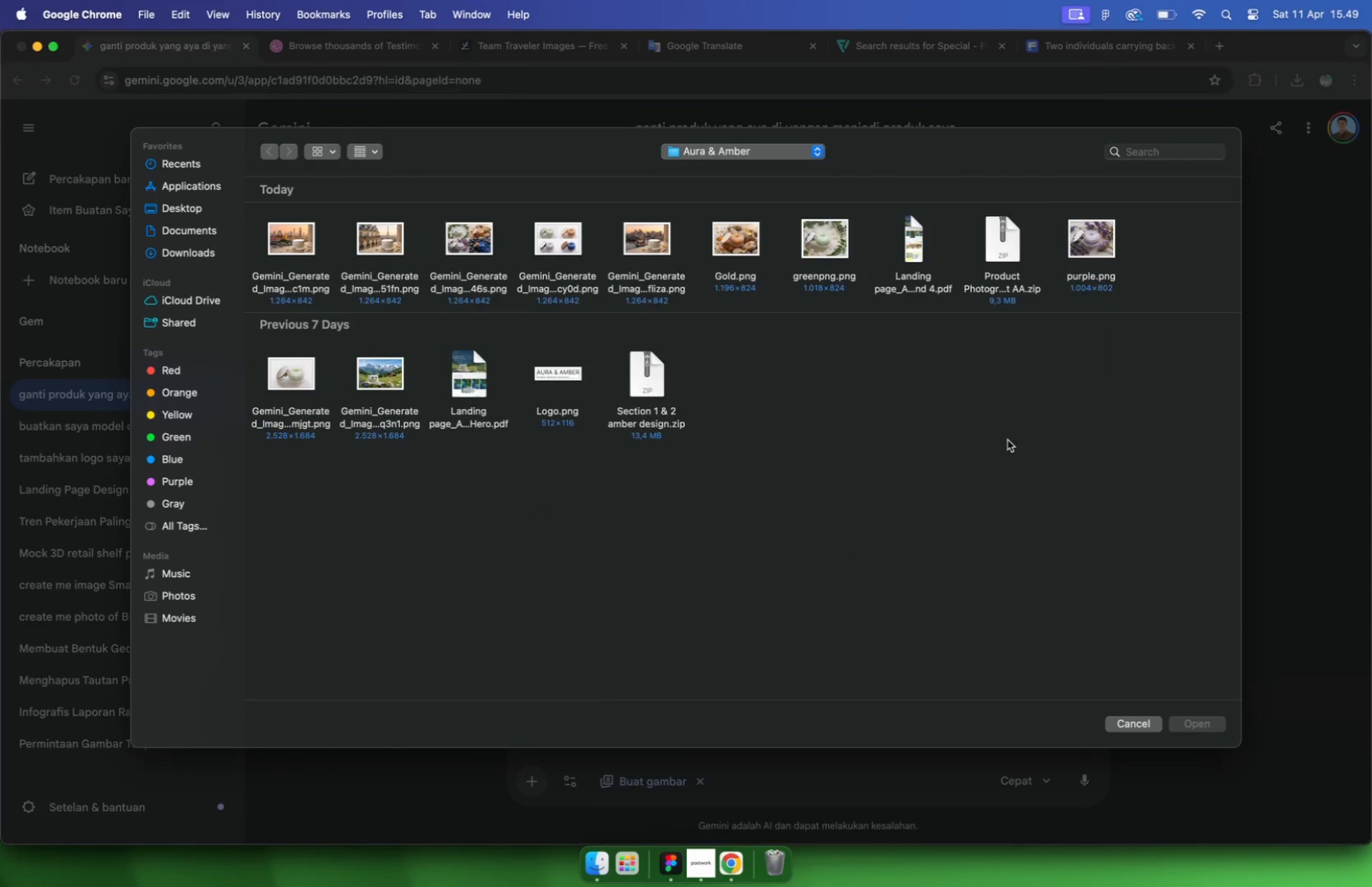 
left_click([1180, 720])
 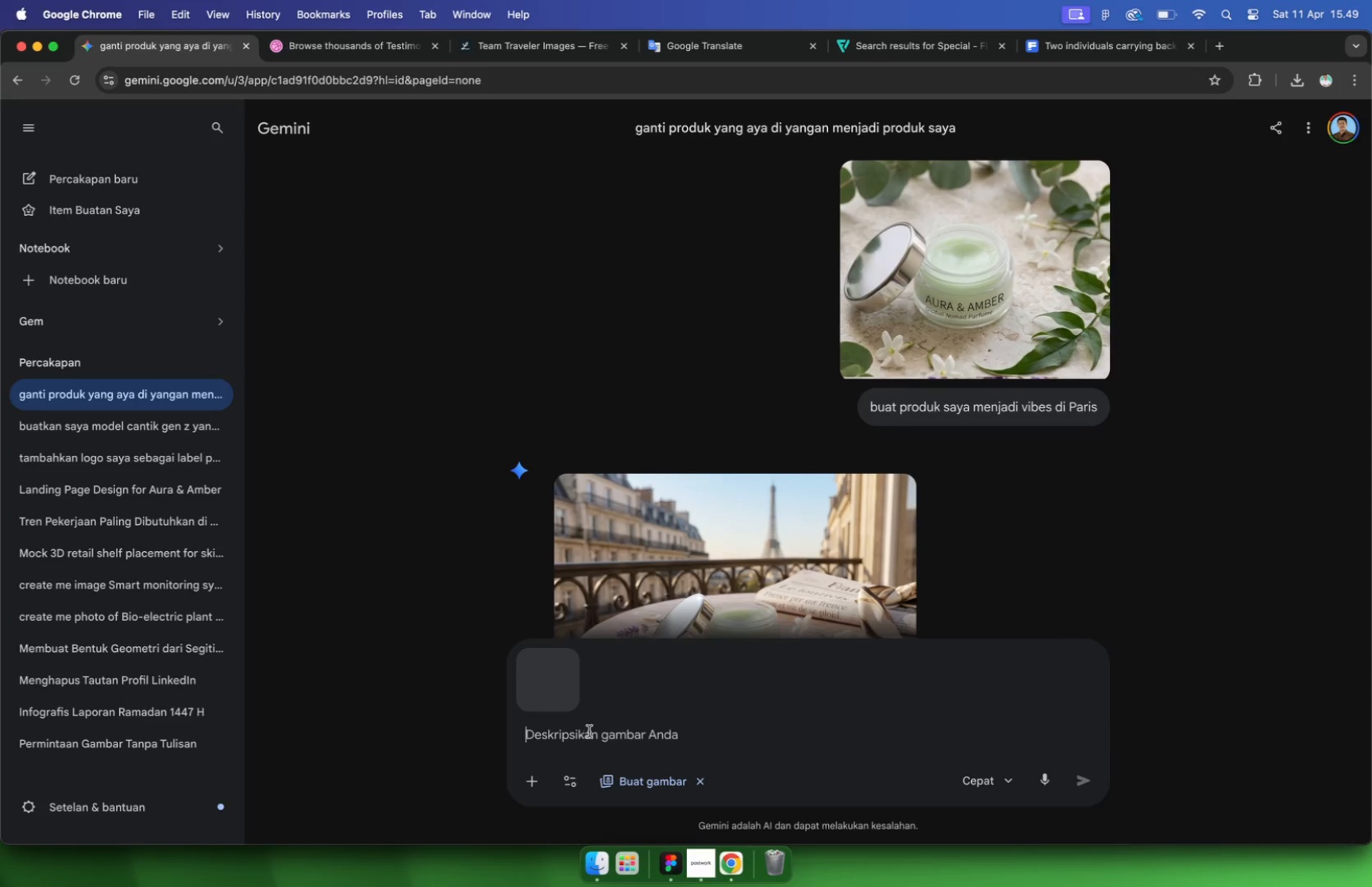 
key(Meta+V)
 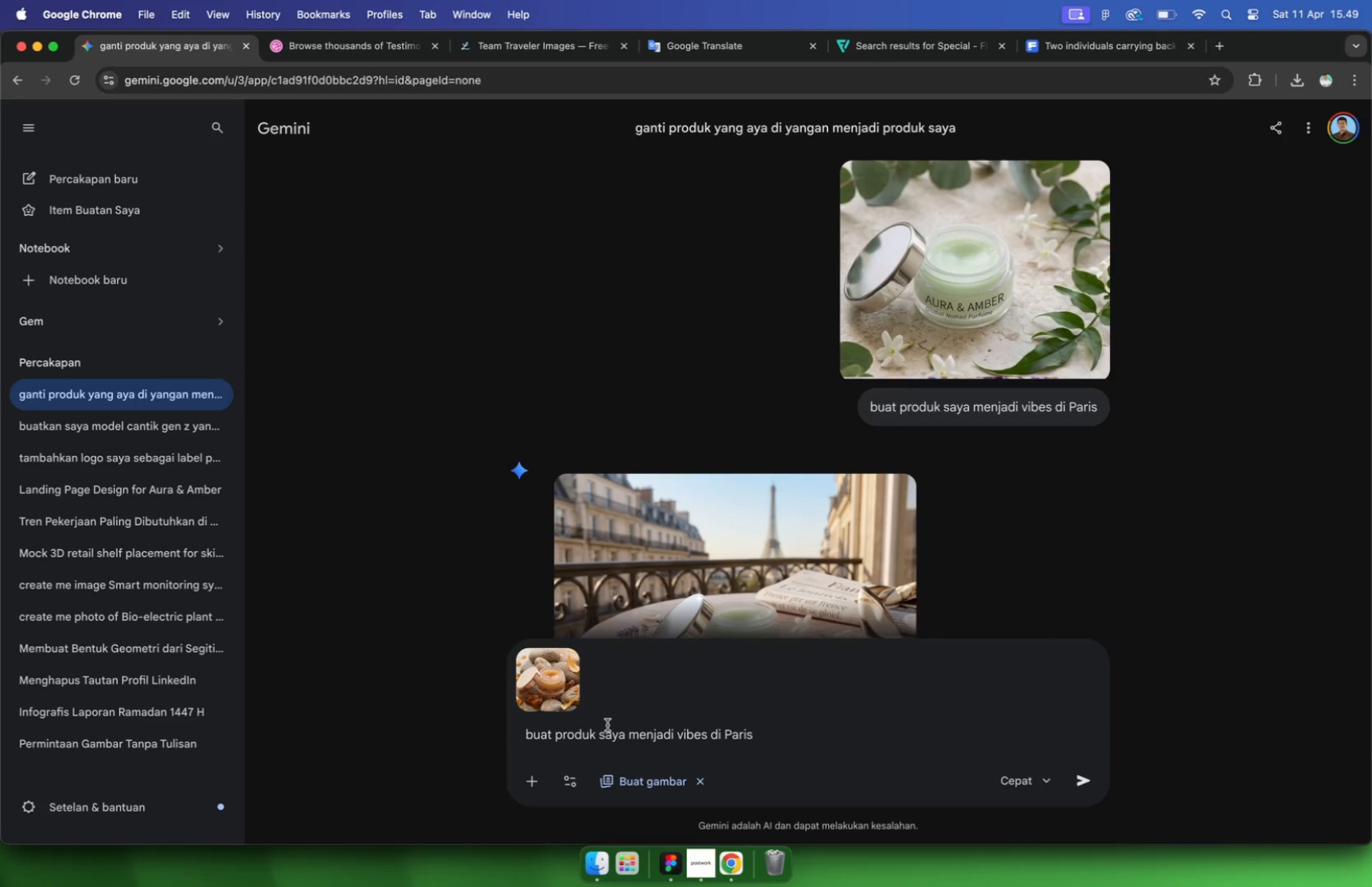 
mouse_move([1065, 777])
 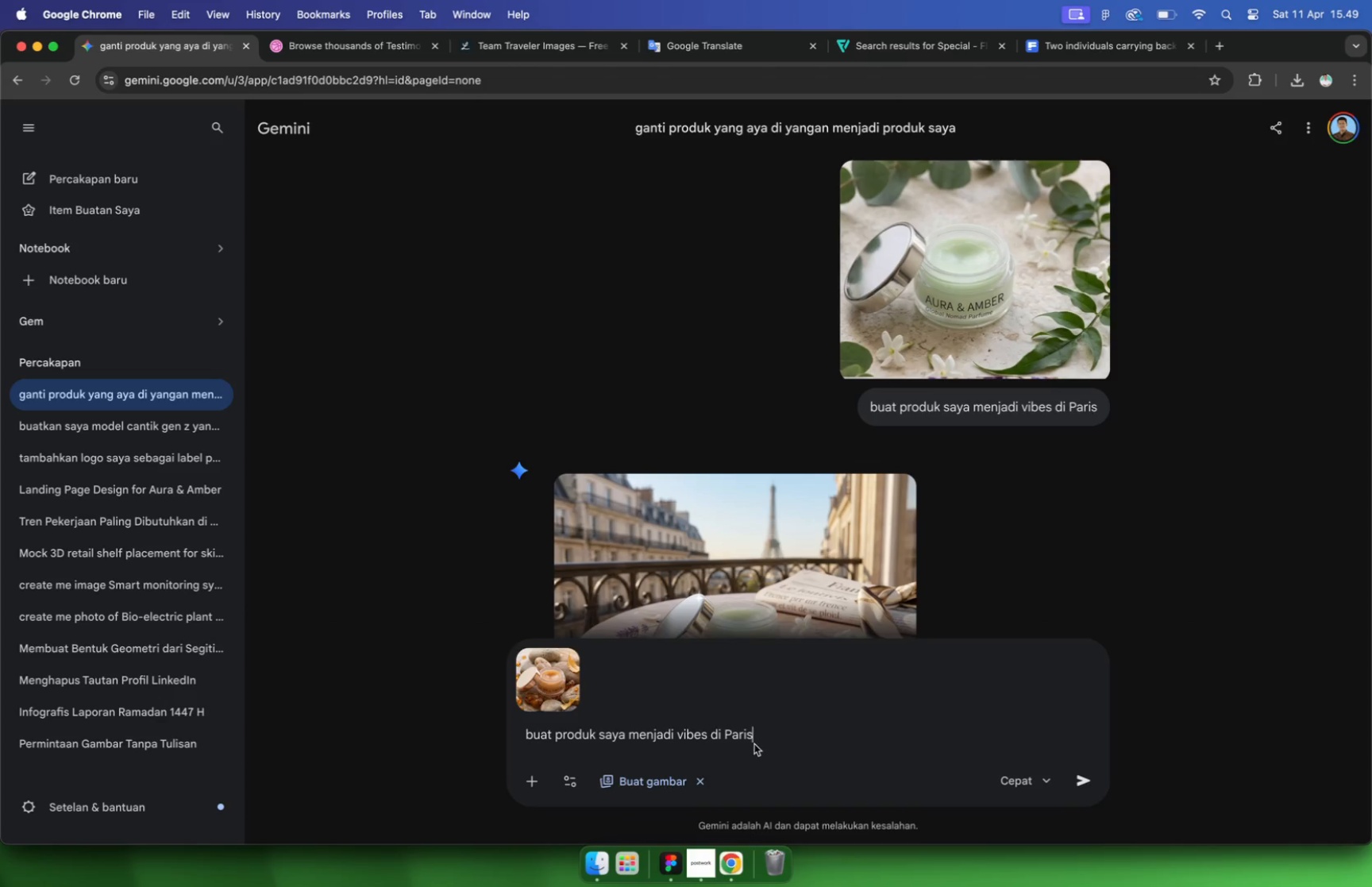 
left_click_drag(start_coordinate=[761, 735], to_coordinate=[723, 732])
 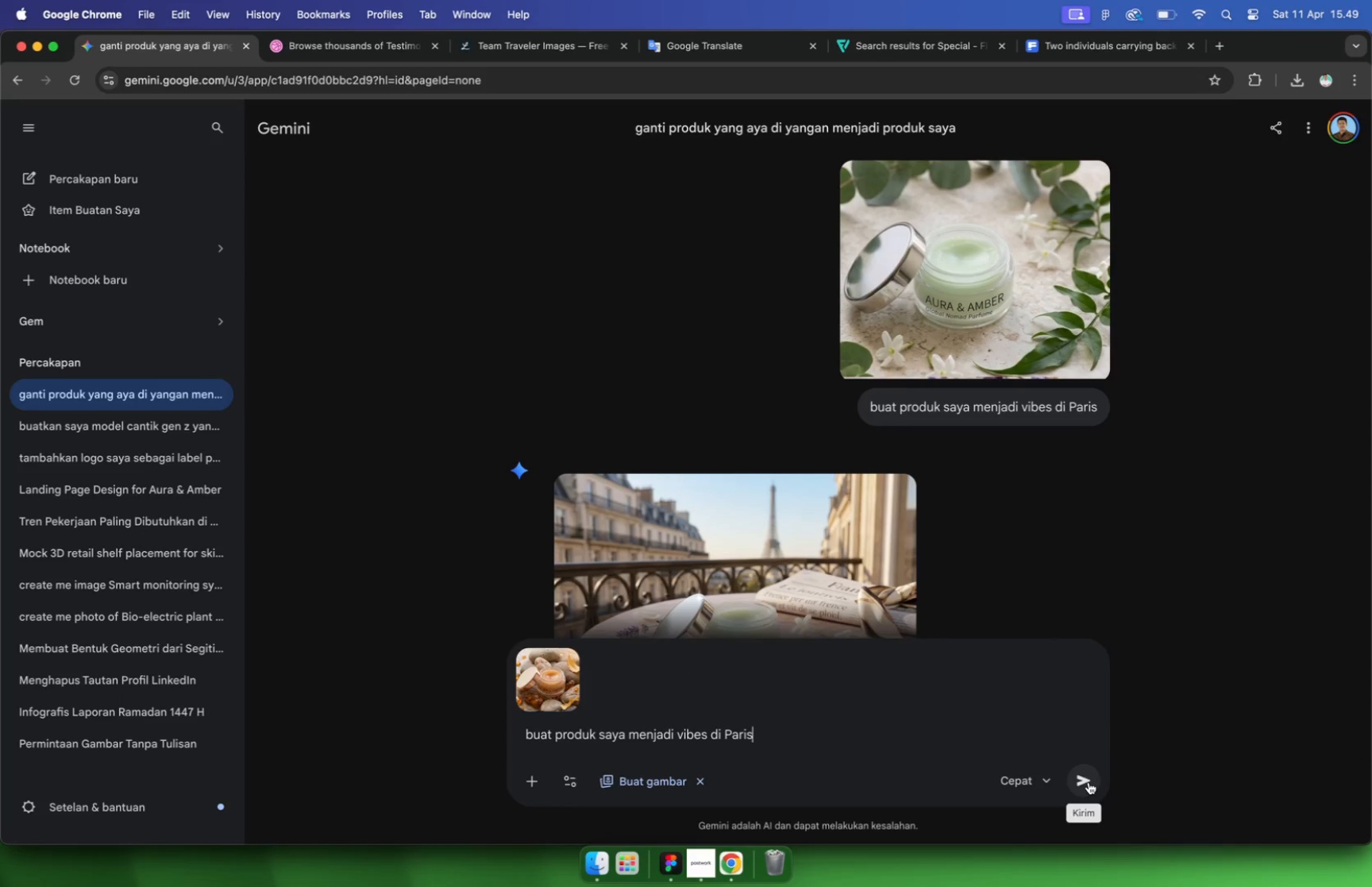 
type(Sydney)
 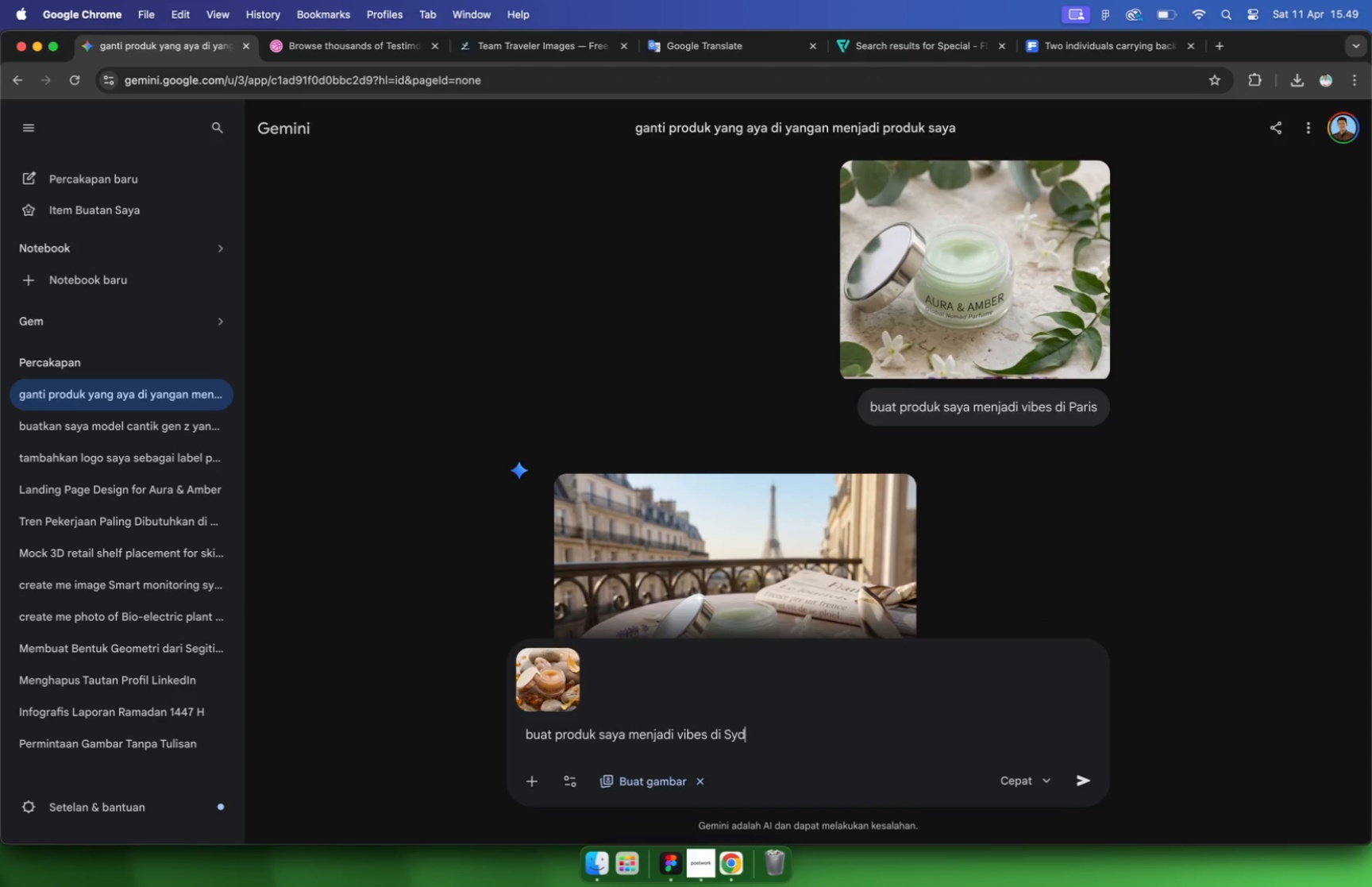 
key(Enter)
 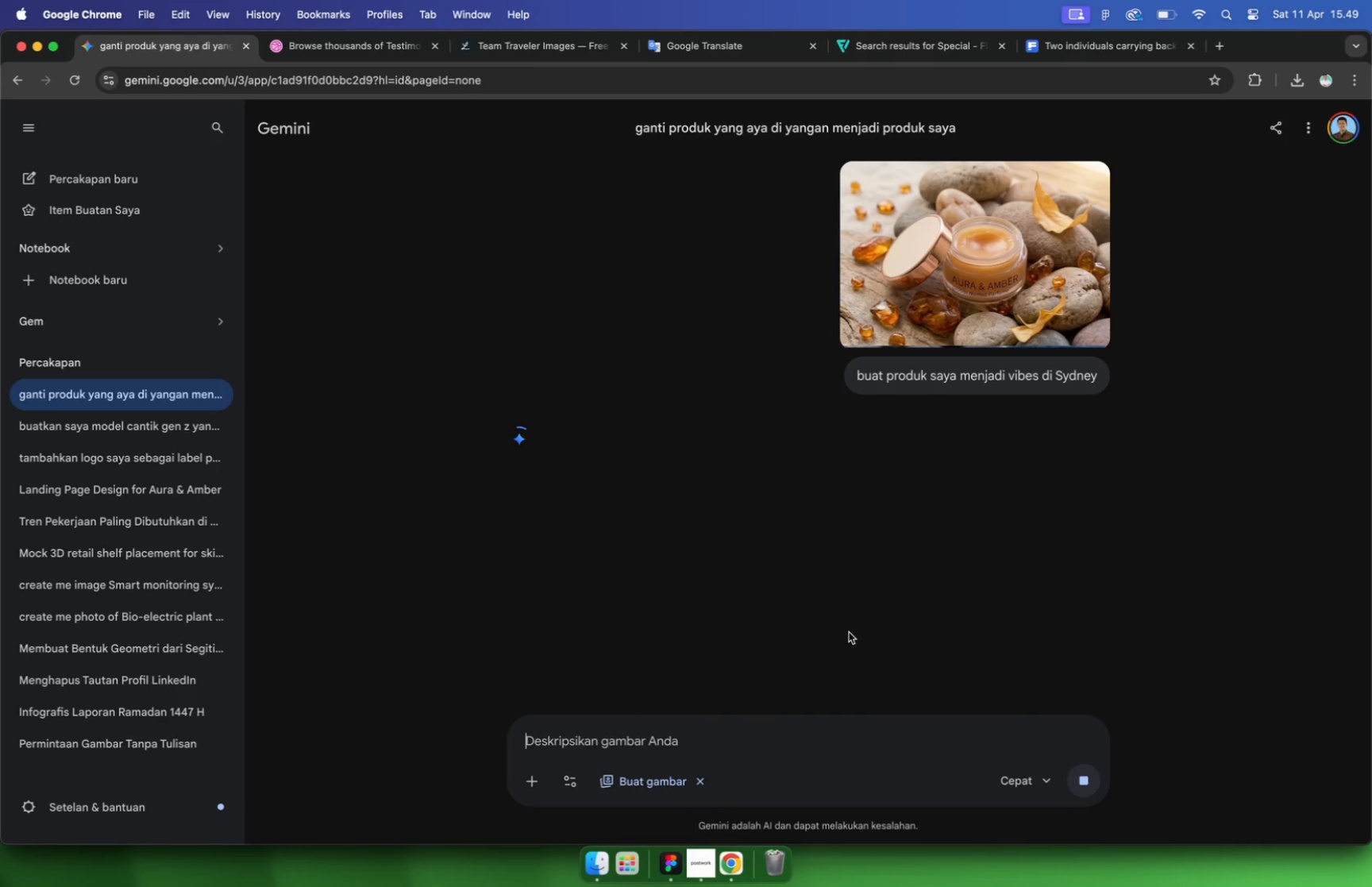 
scroll: coordinate [849, 632], scroll_direction: down, amount: 21.0
 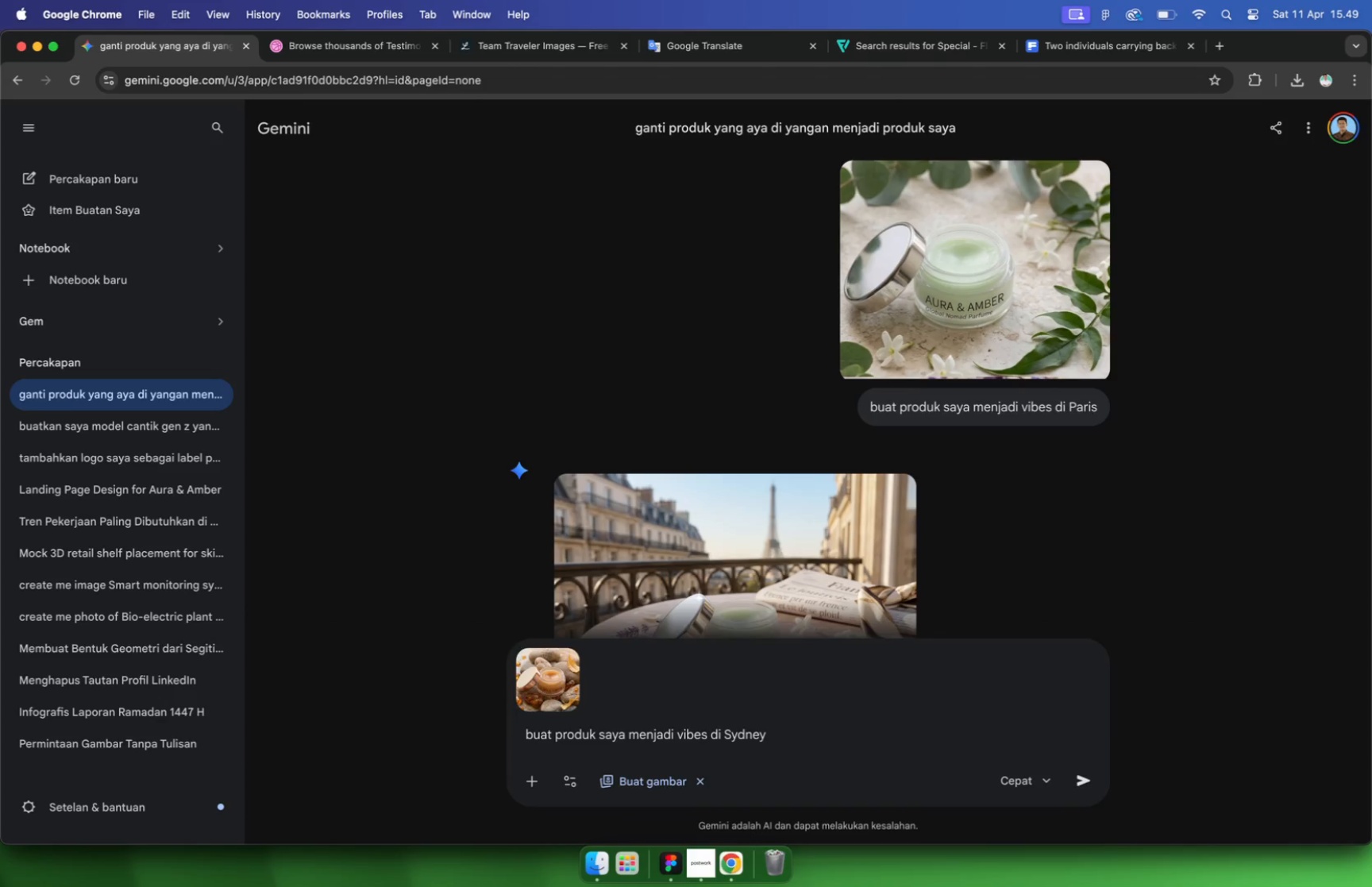 
left_click([676, 870])
 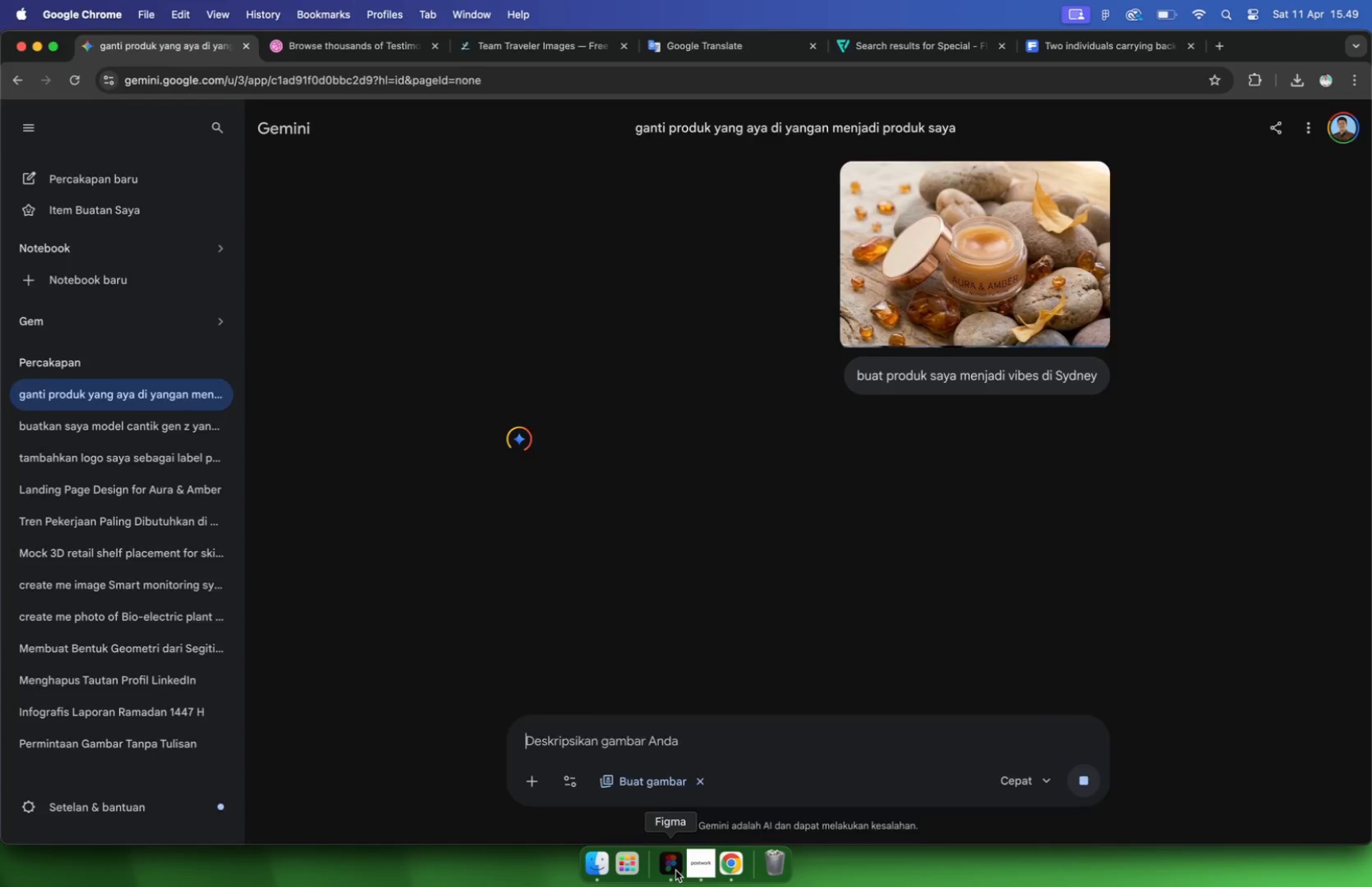 
hold_key(key=CommandLeft, duration=2.22)
scroll: coordinate [487, 464], scroll_direction: down, amount: 38.0
 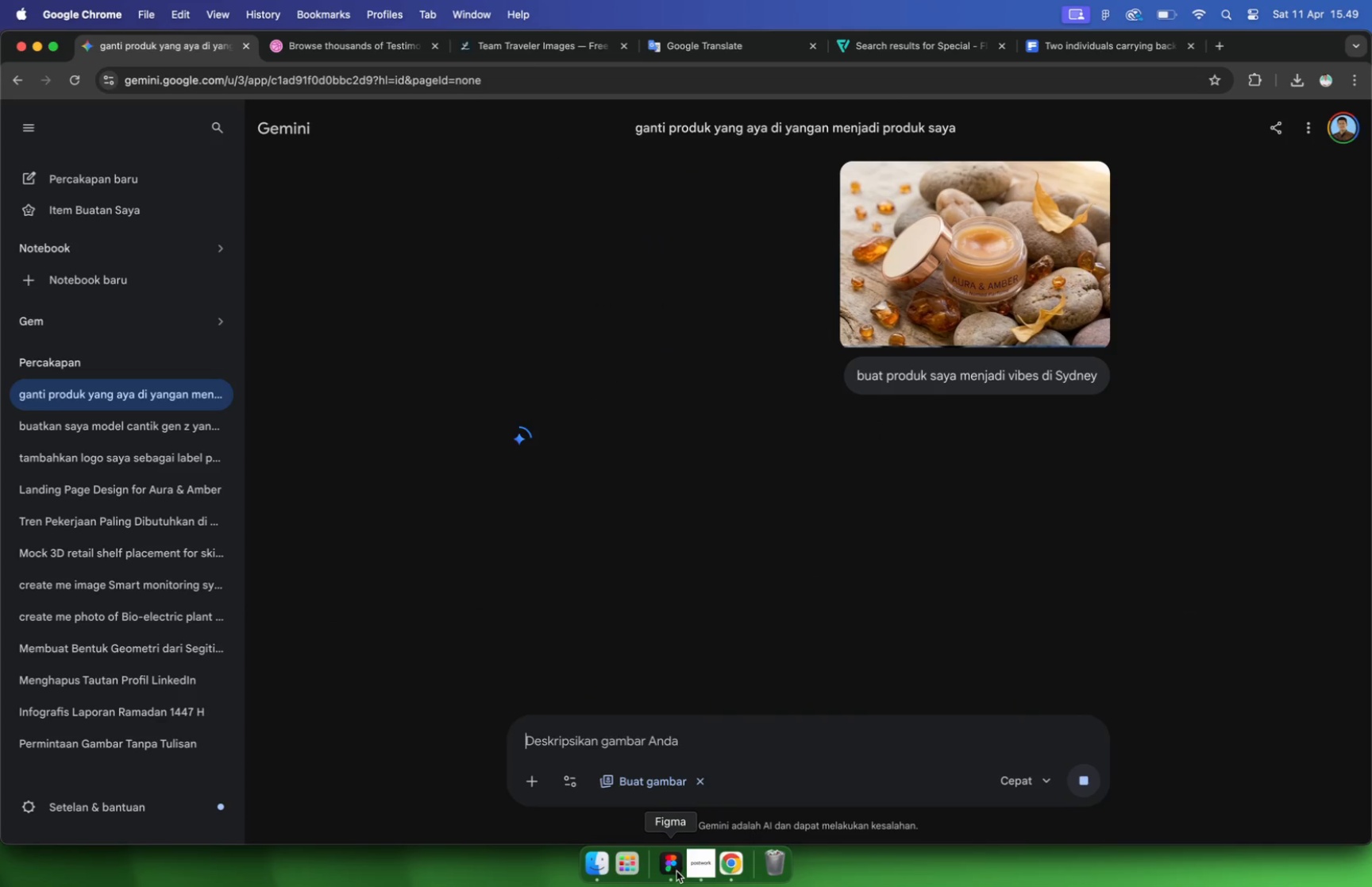 
scroll: coordinate [592, 552], scroll_direction: up, amount: 32.0
 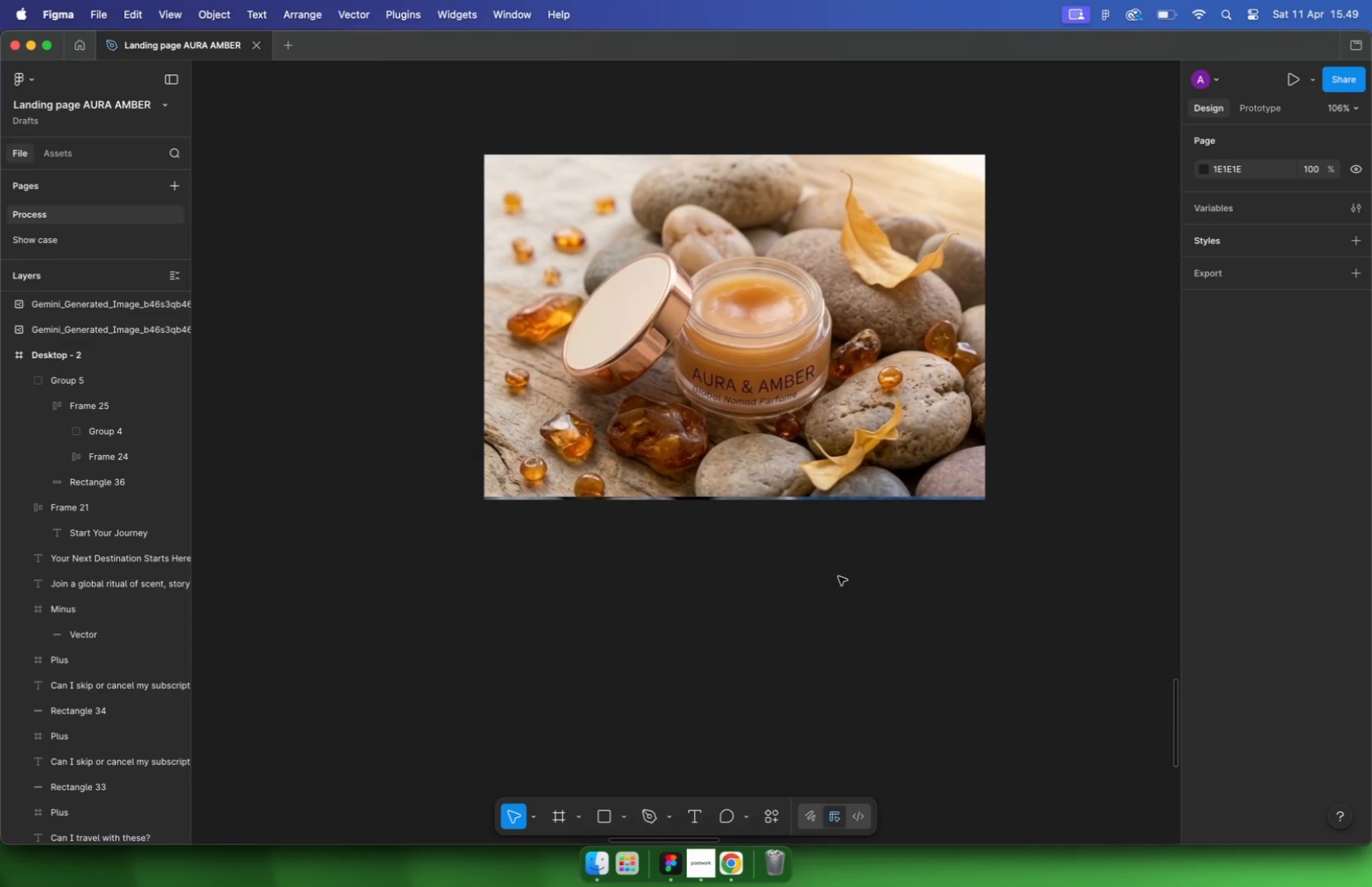 
hold_key(key=CommandLeft, duration=1.02)
scroll: coordinate [598, 551], scroll_direction: down, amount: 39.0
 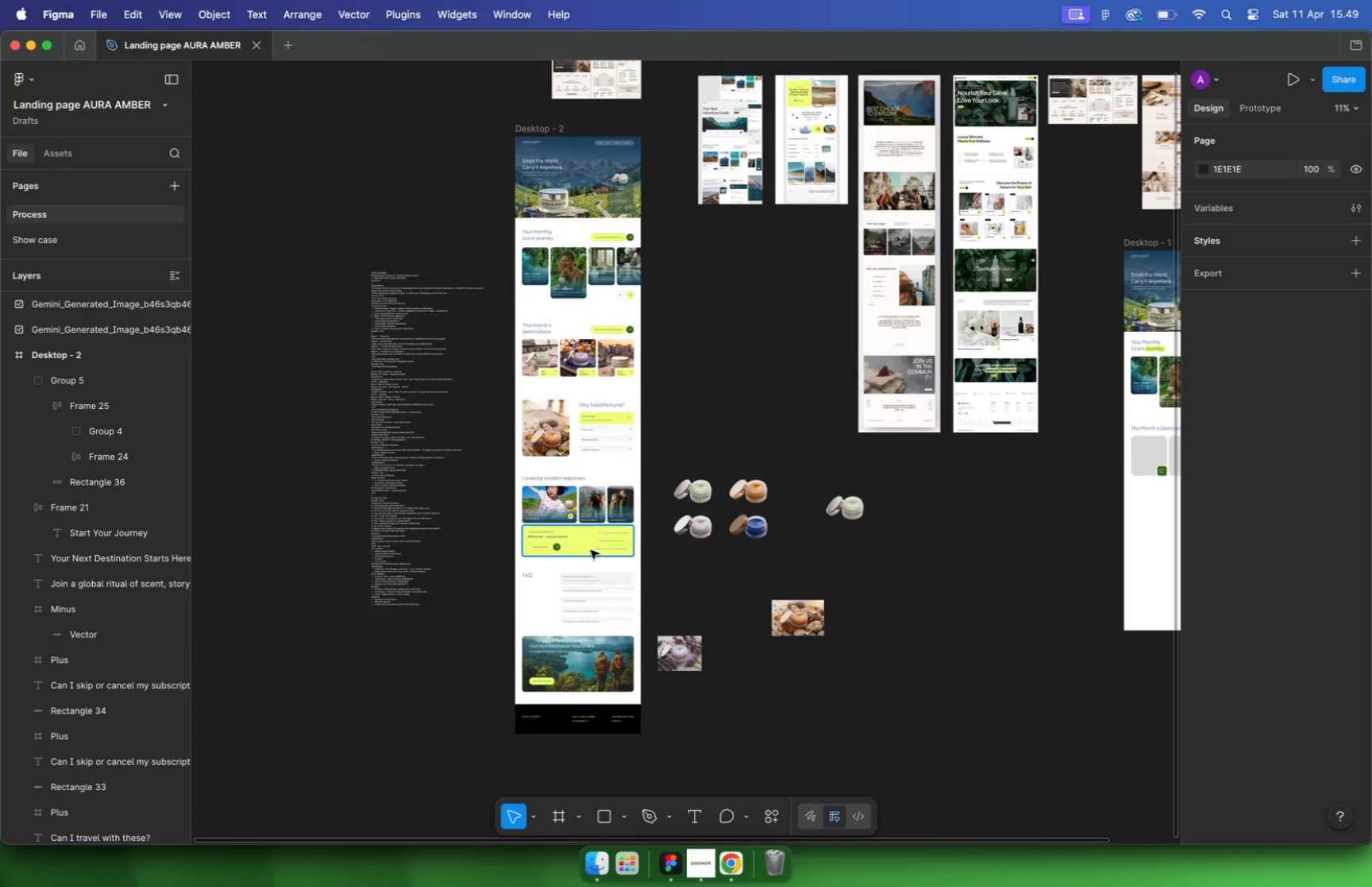 
left_click_drag(start_coordinate=[578, 368], to_coordinate=[364, 346])
 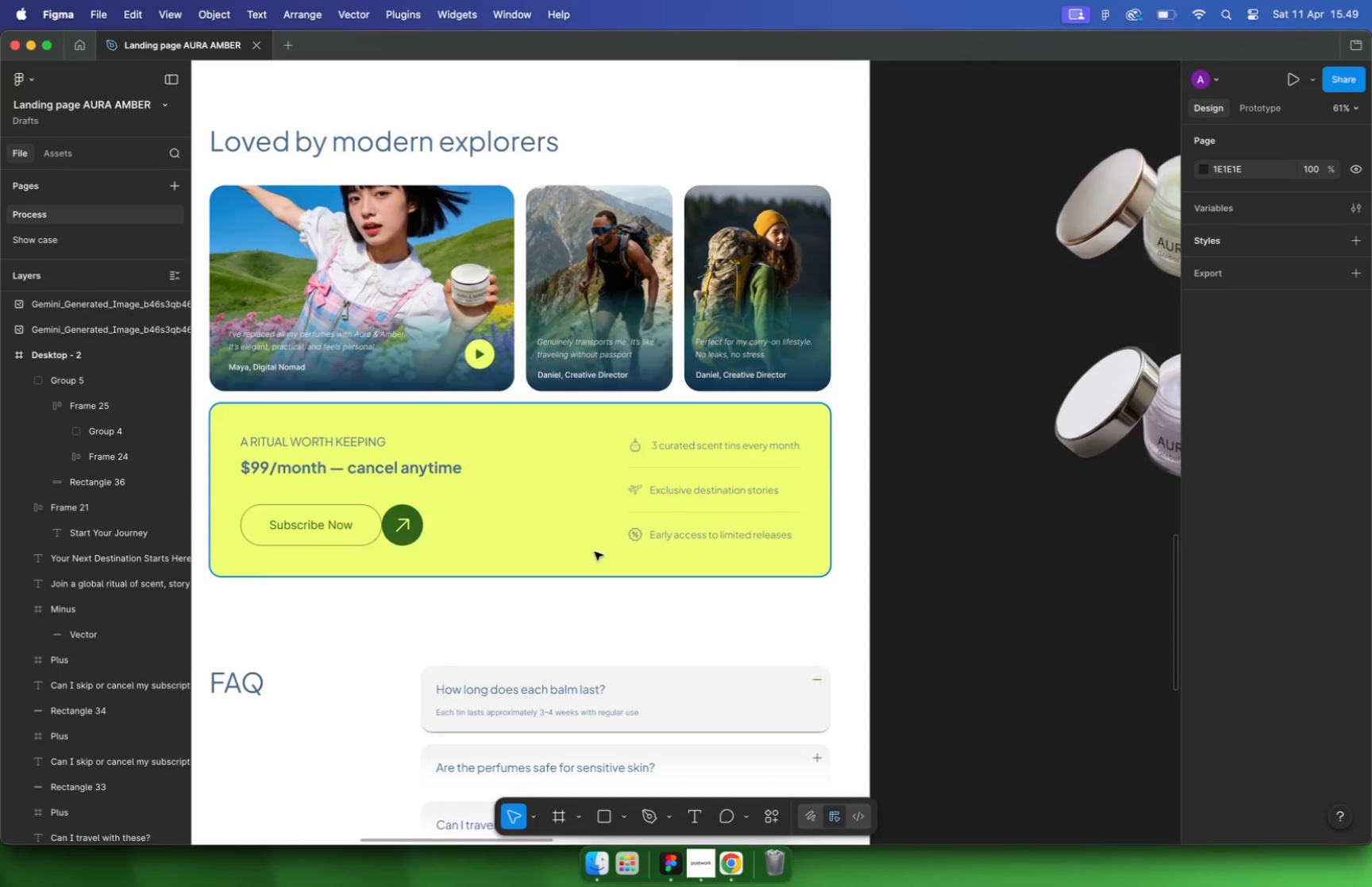 
hold_key(key=CommandLeft, duration=10.19)
scroll: coordinate [345, 497], scroll_direction: up, amount: 24.0
 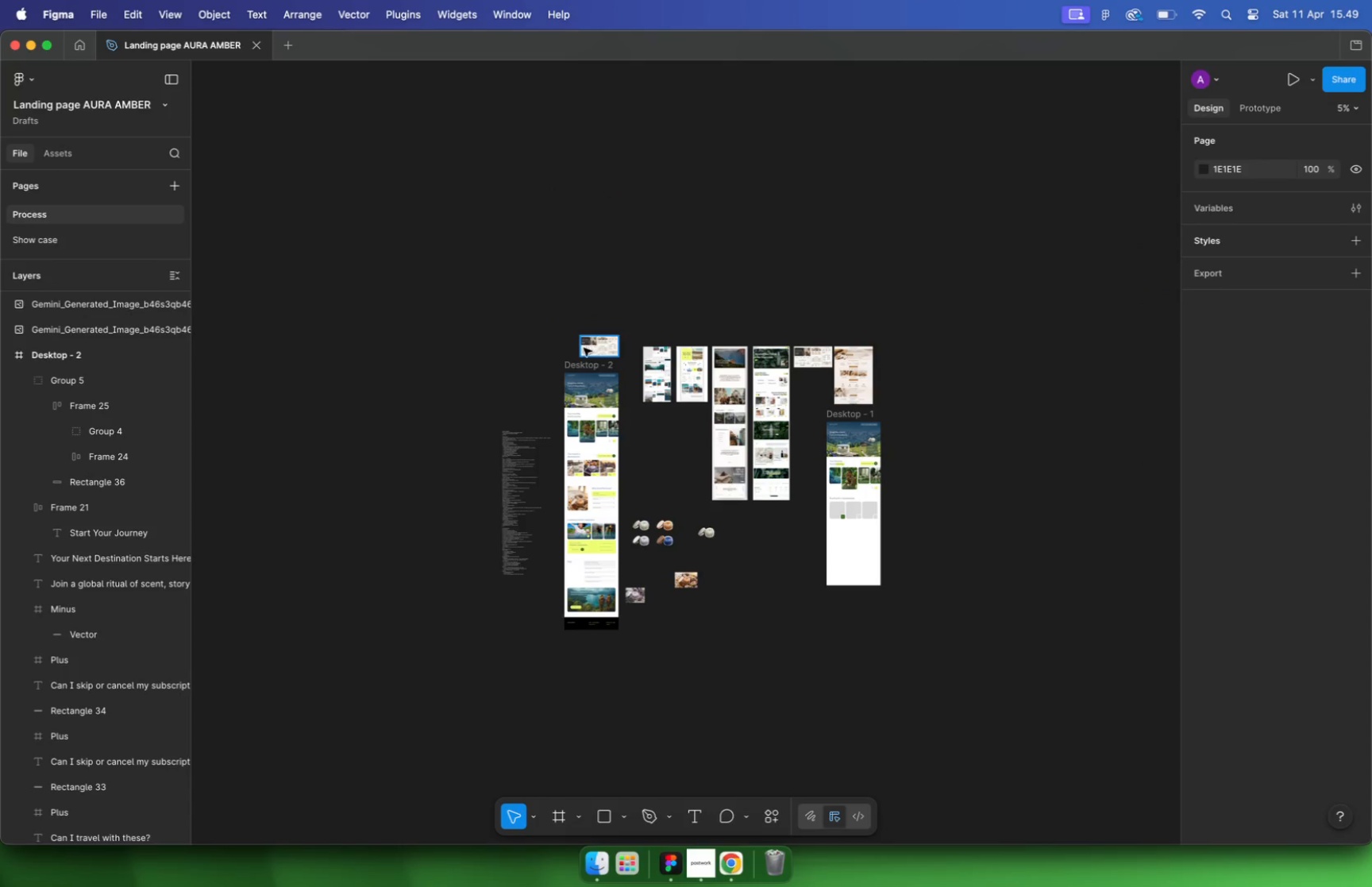 
scroll: coordinate [383, 492], scroll_direction: down, amount: 17.0
 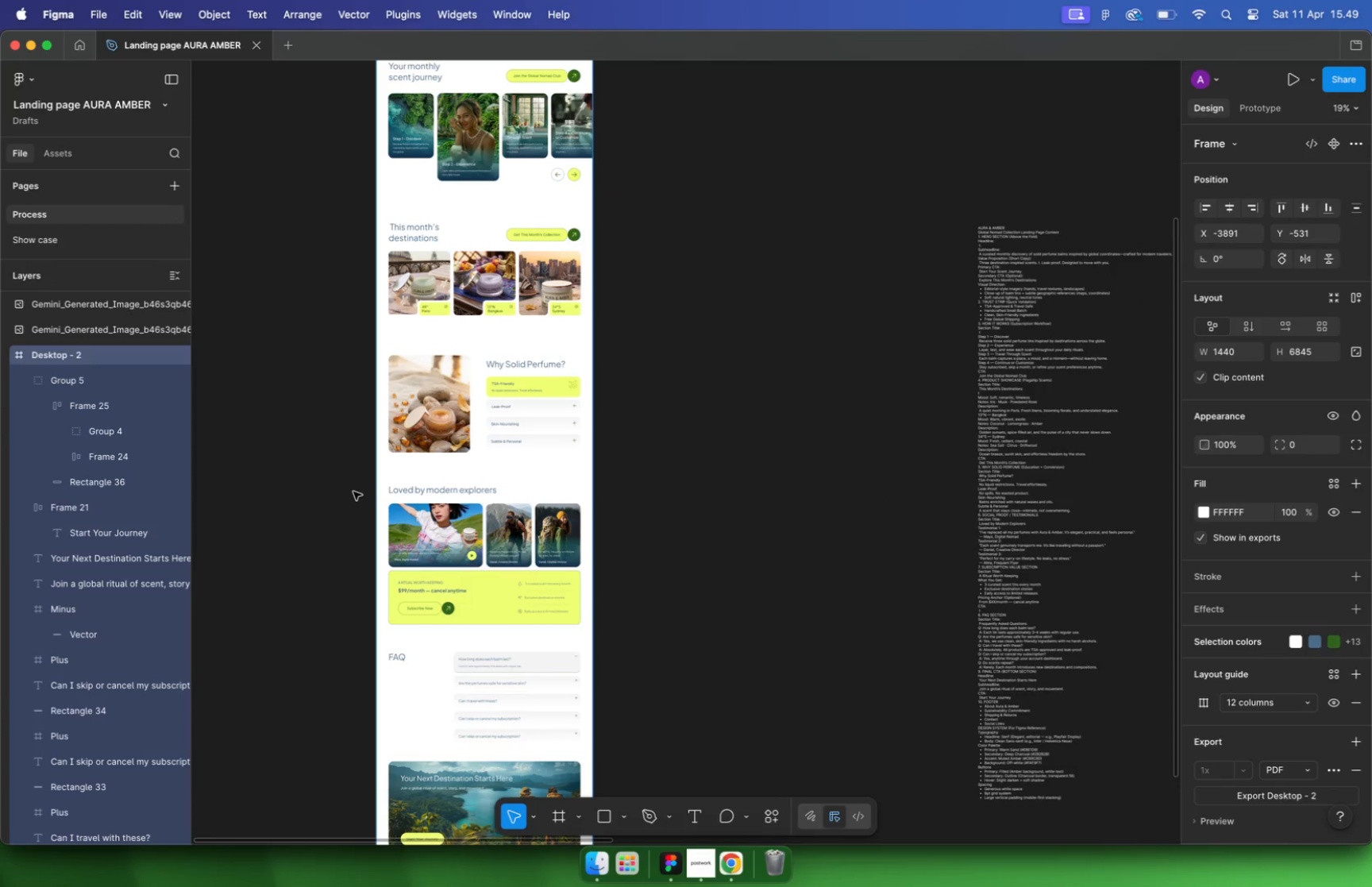 
scroll: coordinate [584, 295], scroll_direction: up, amount: 58.0
 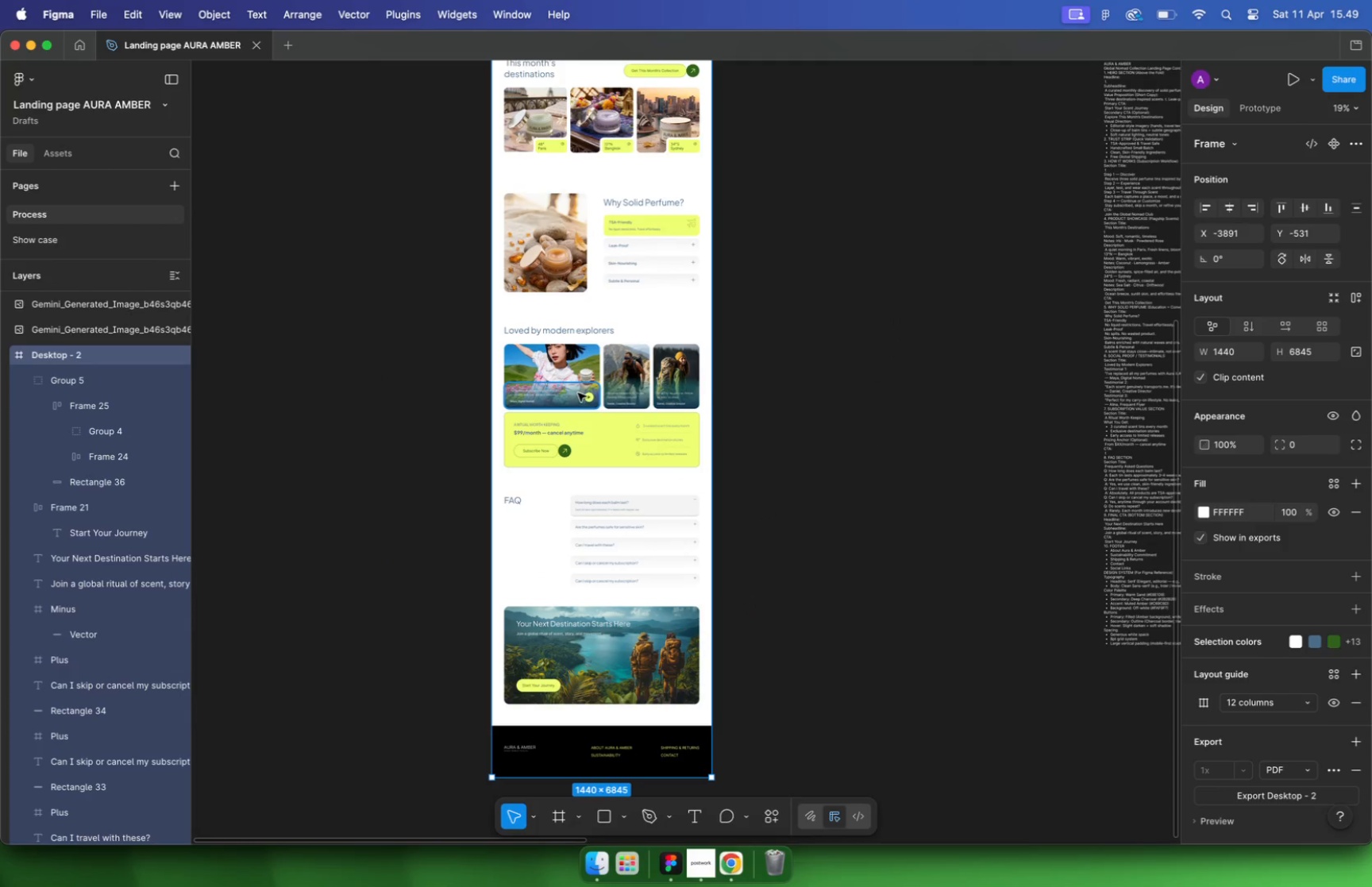 
left_click([258, 553])
 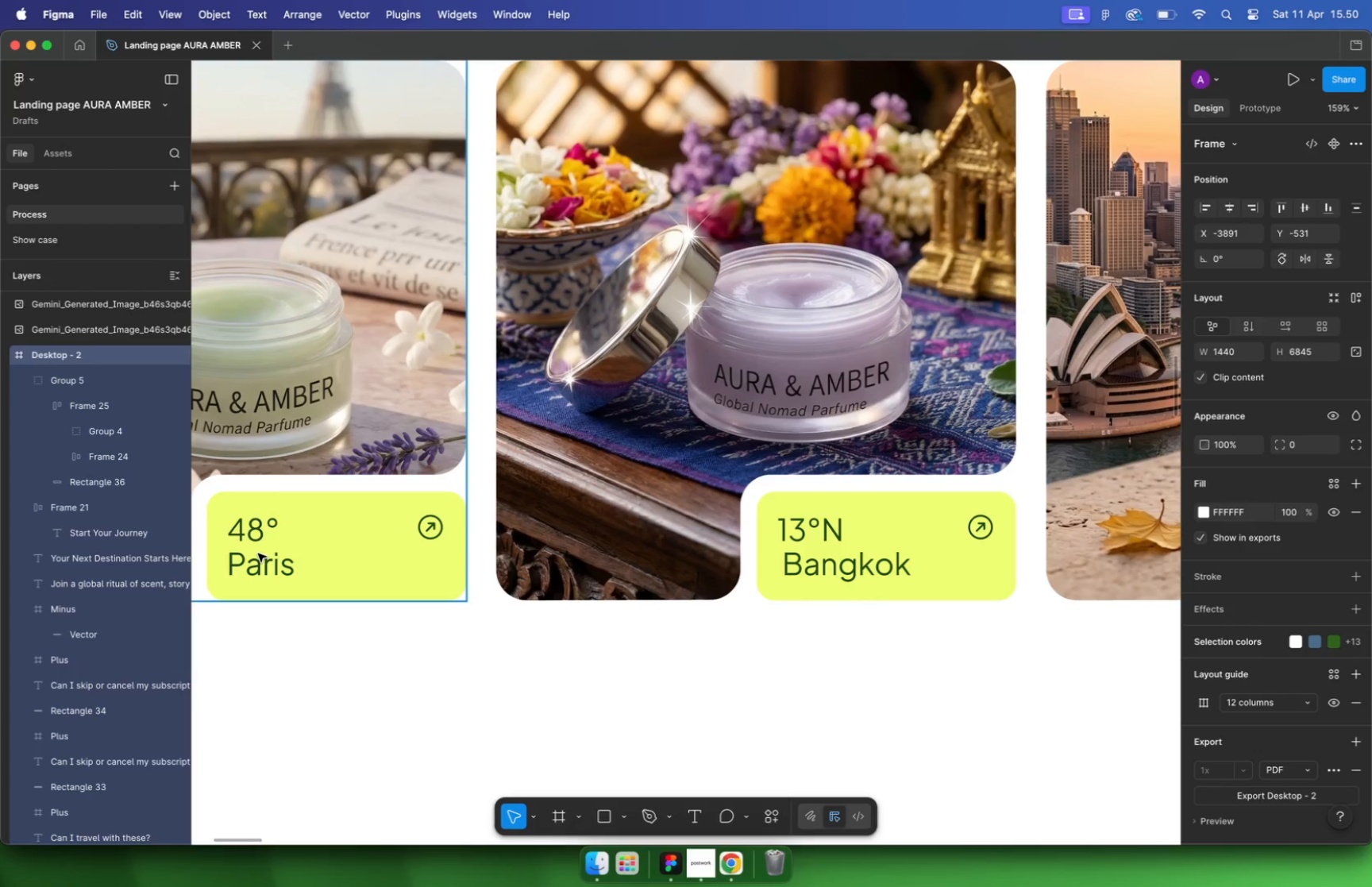 
hold_key(key=CommandLeft, duration=0.48)
scroll: coordinate [661, 534], scroll_direction: down, amount: 5.0
 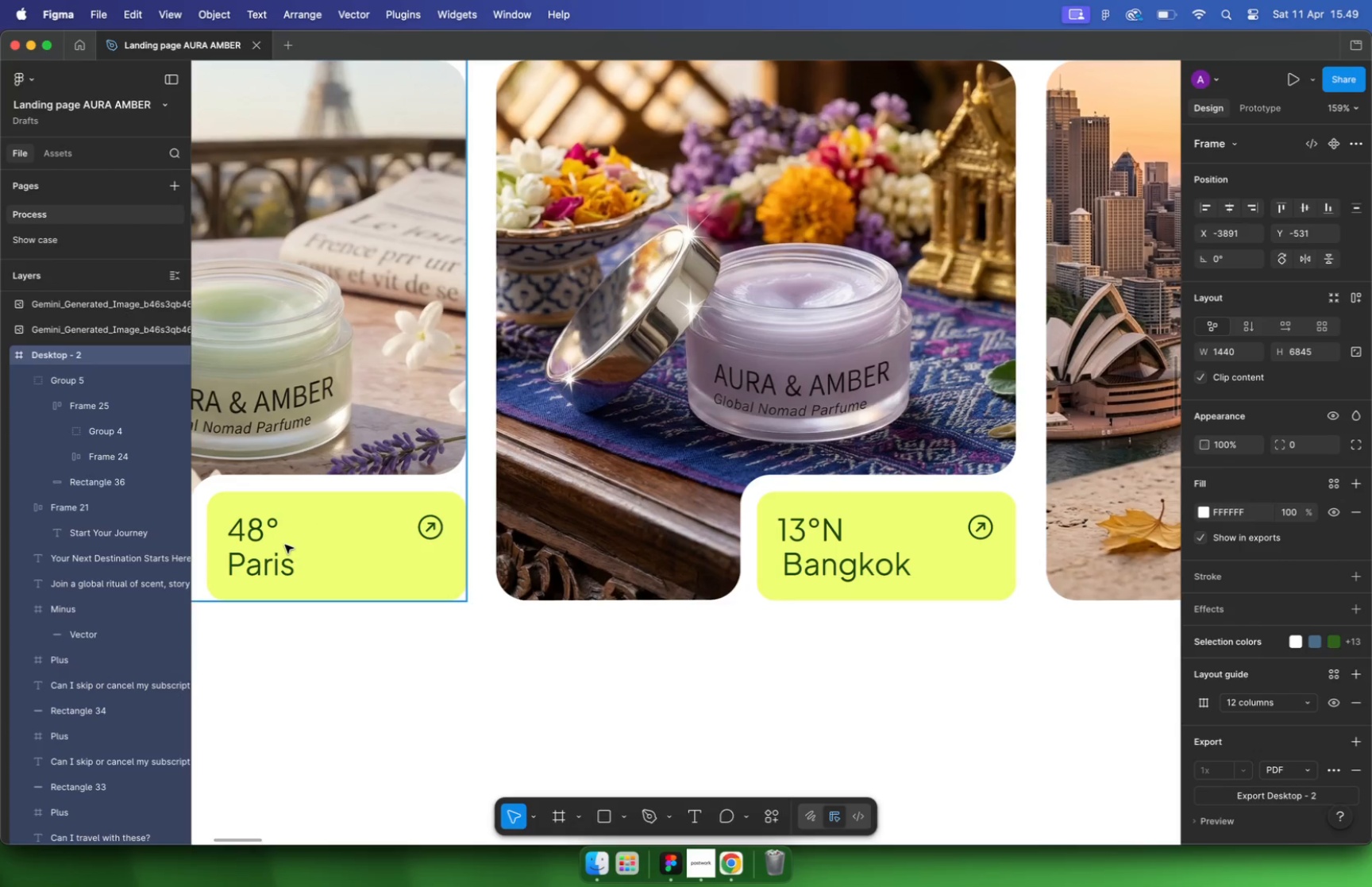 
left_click([863, 537])
 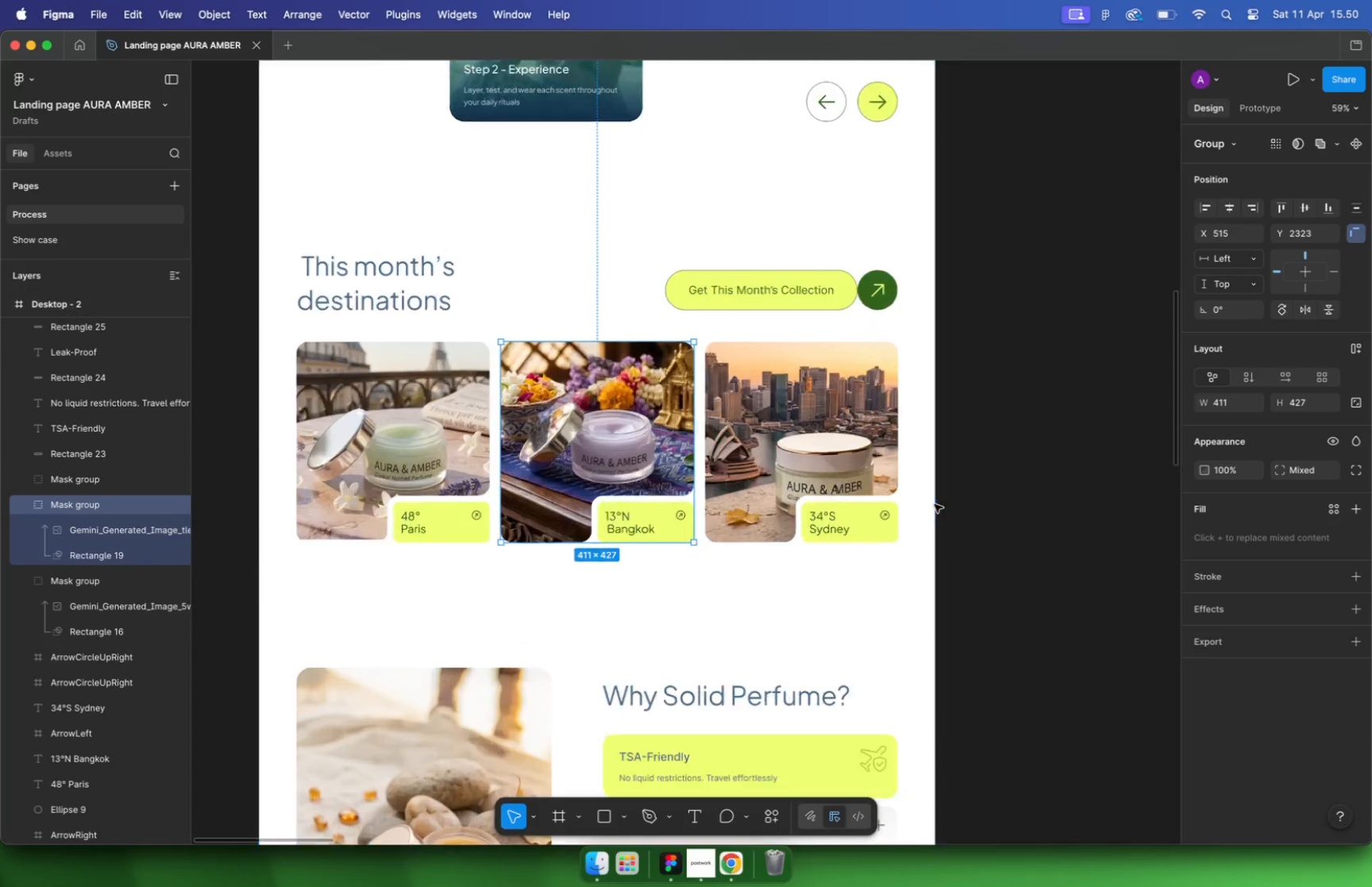 
hold_key(key=CommandLeft, duration=0.83)
scroll: coordinate [935, 504], scroll_direction: down, amount: 1.0
 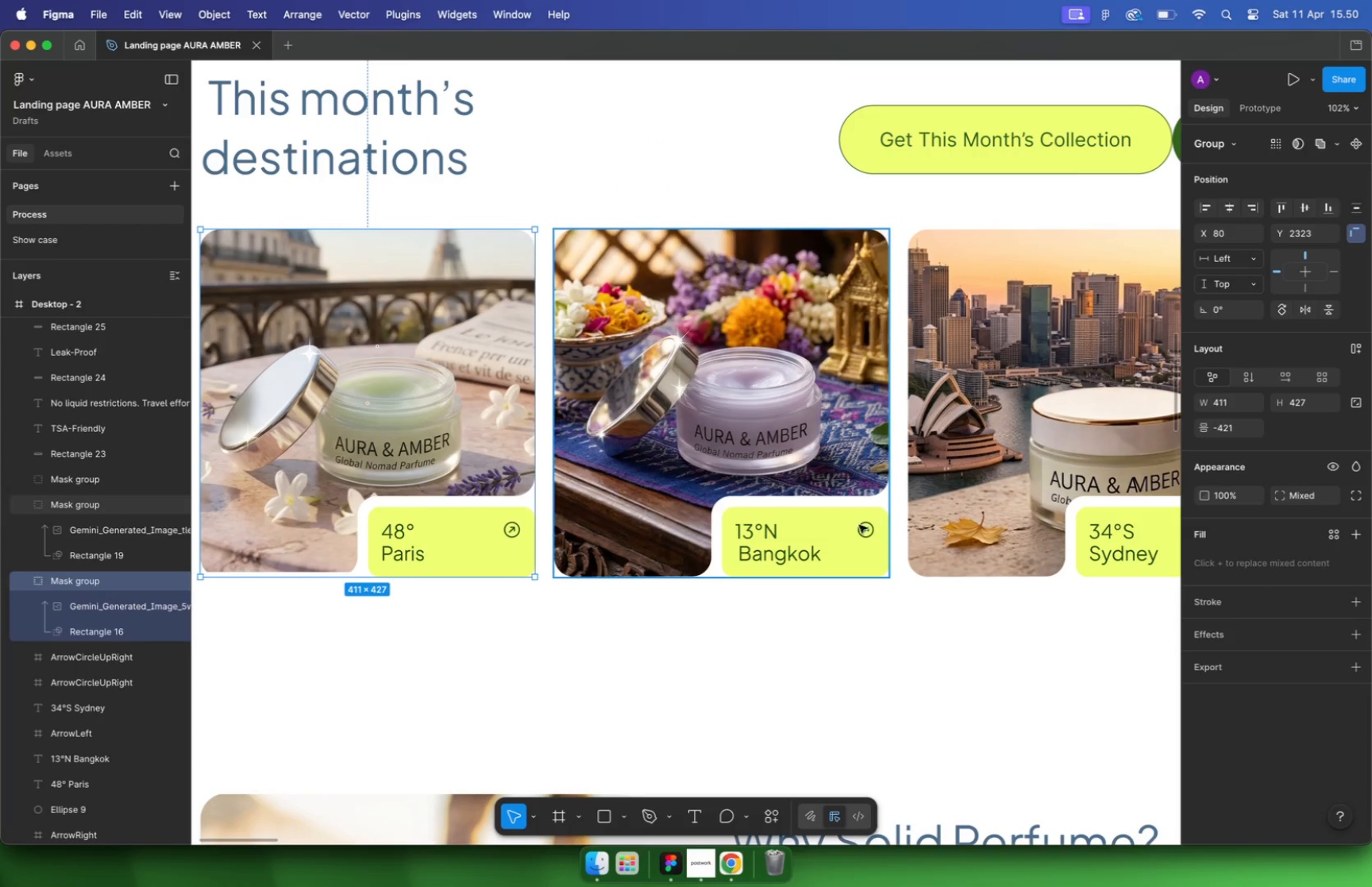 
key(Meta+CommandLeft)
 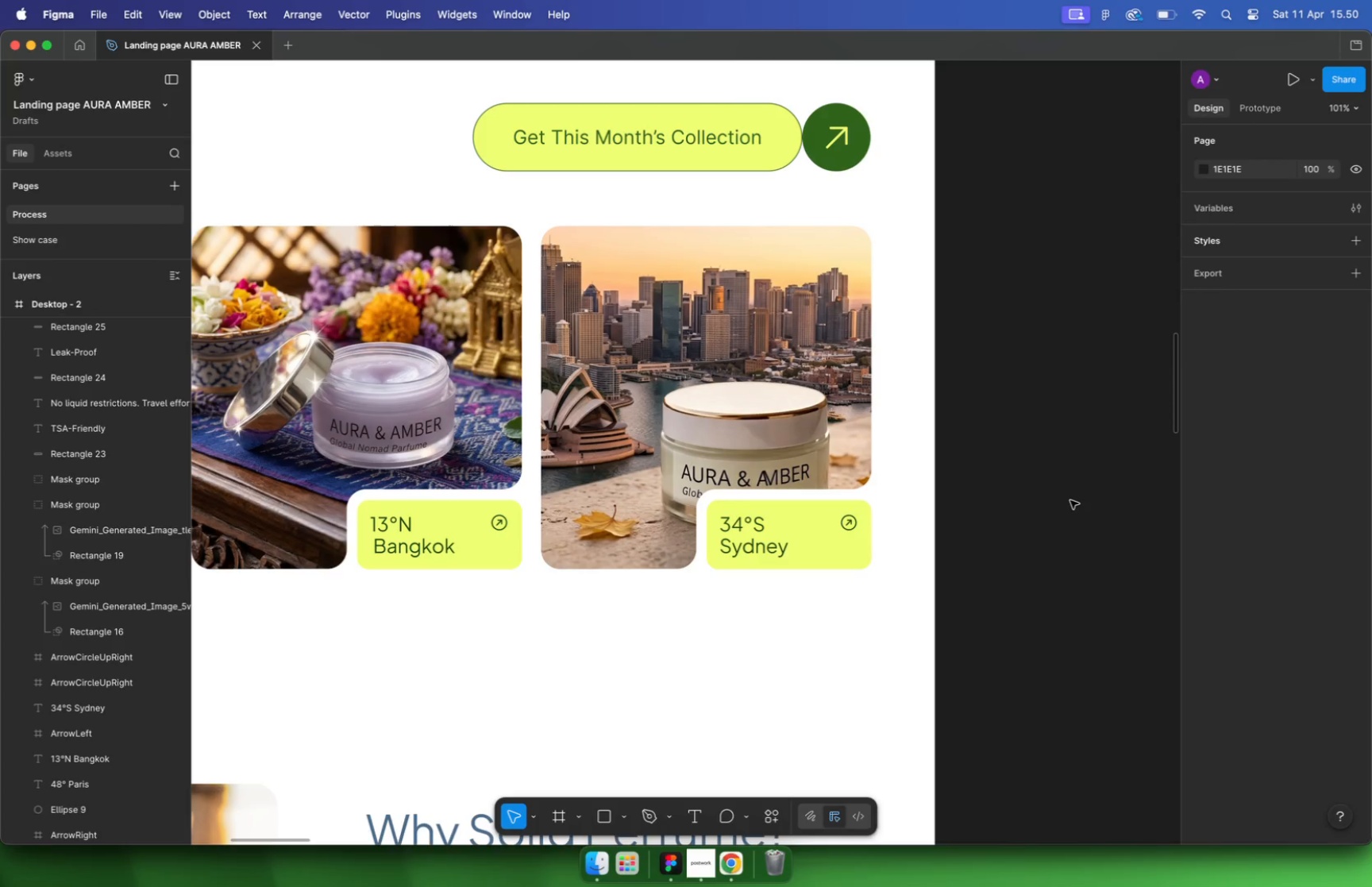 
hold_key(key=CommandLeft, duration=2.29)
scroll: coordinate [495, 577], scroll_direction: down, amount: 15.0
 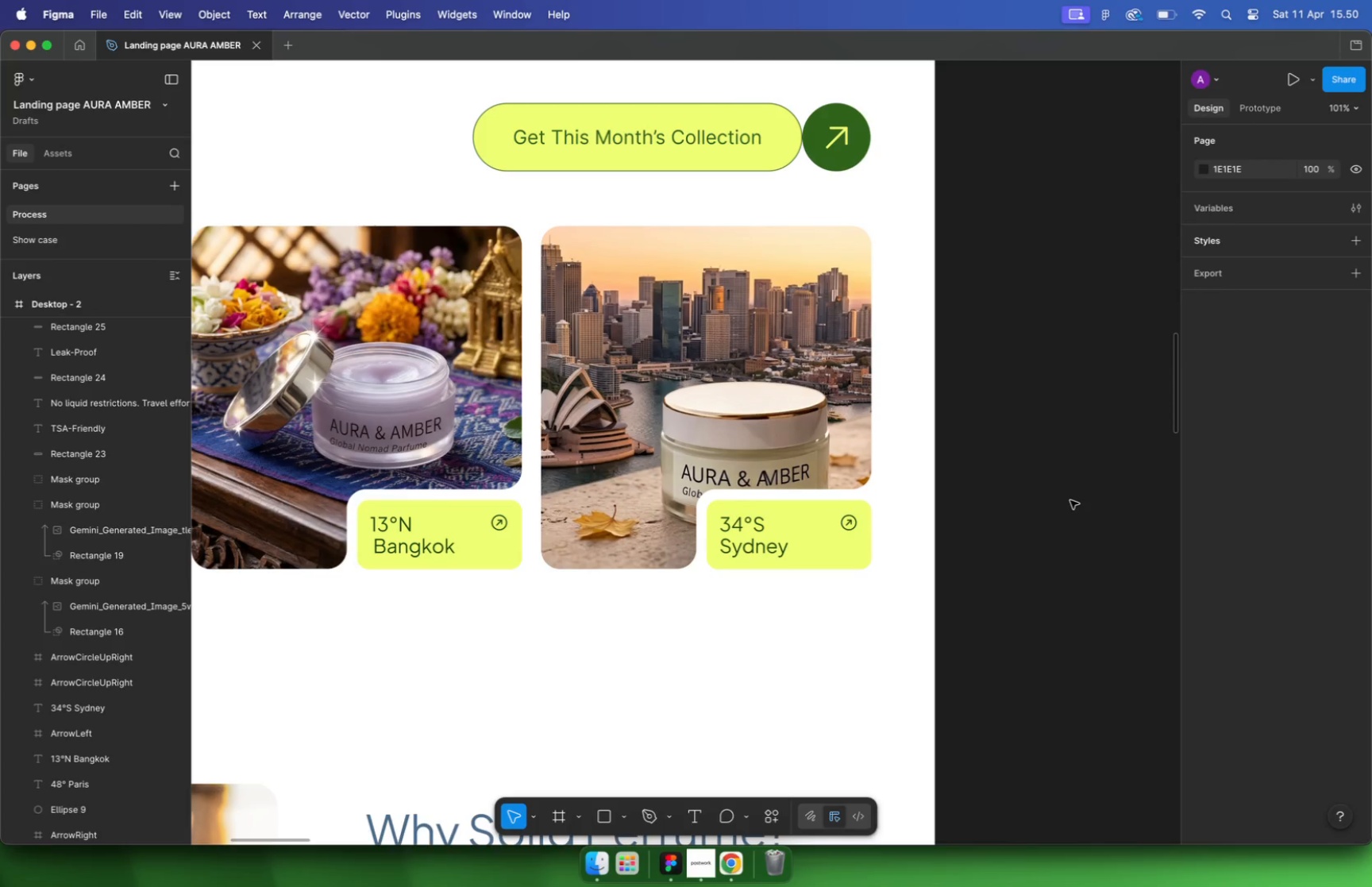 
hold_key(key=CommandLeft, duration=0.5)
scroll: coordinate [494, 400], scroll_direction: up, amount: 9.0
 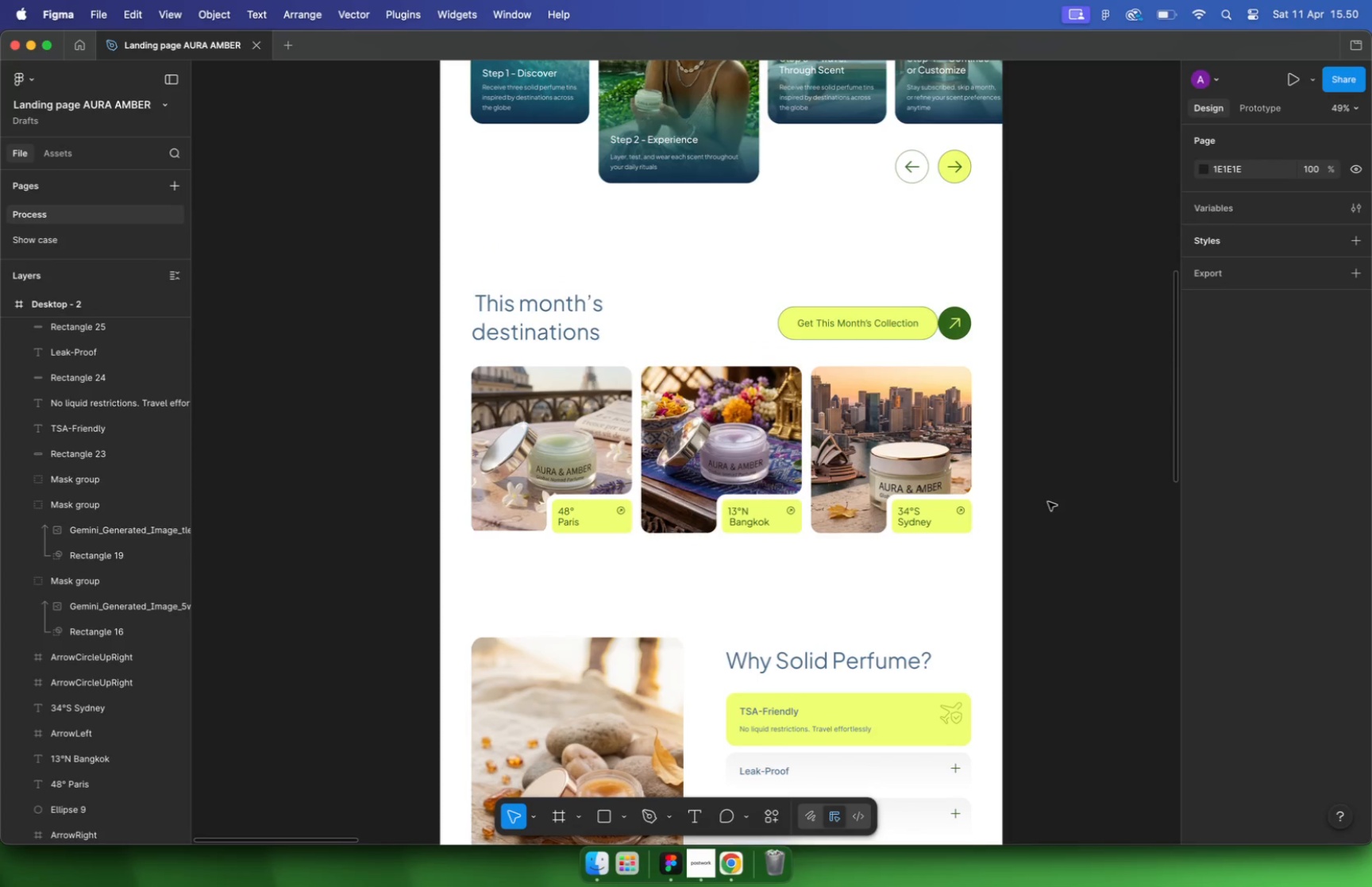 
hold_key(key=CommandLeft, duration=5.8)
scroll: coordinate [494, 400], scroll_direction: down, amount: 10.0
 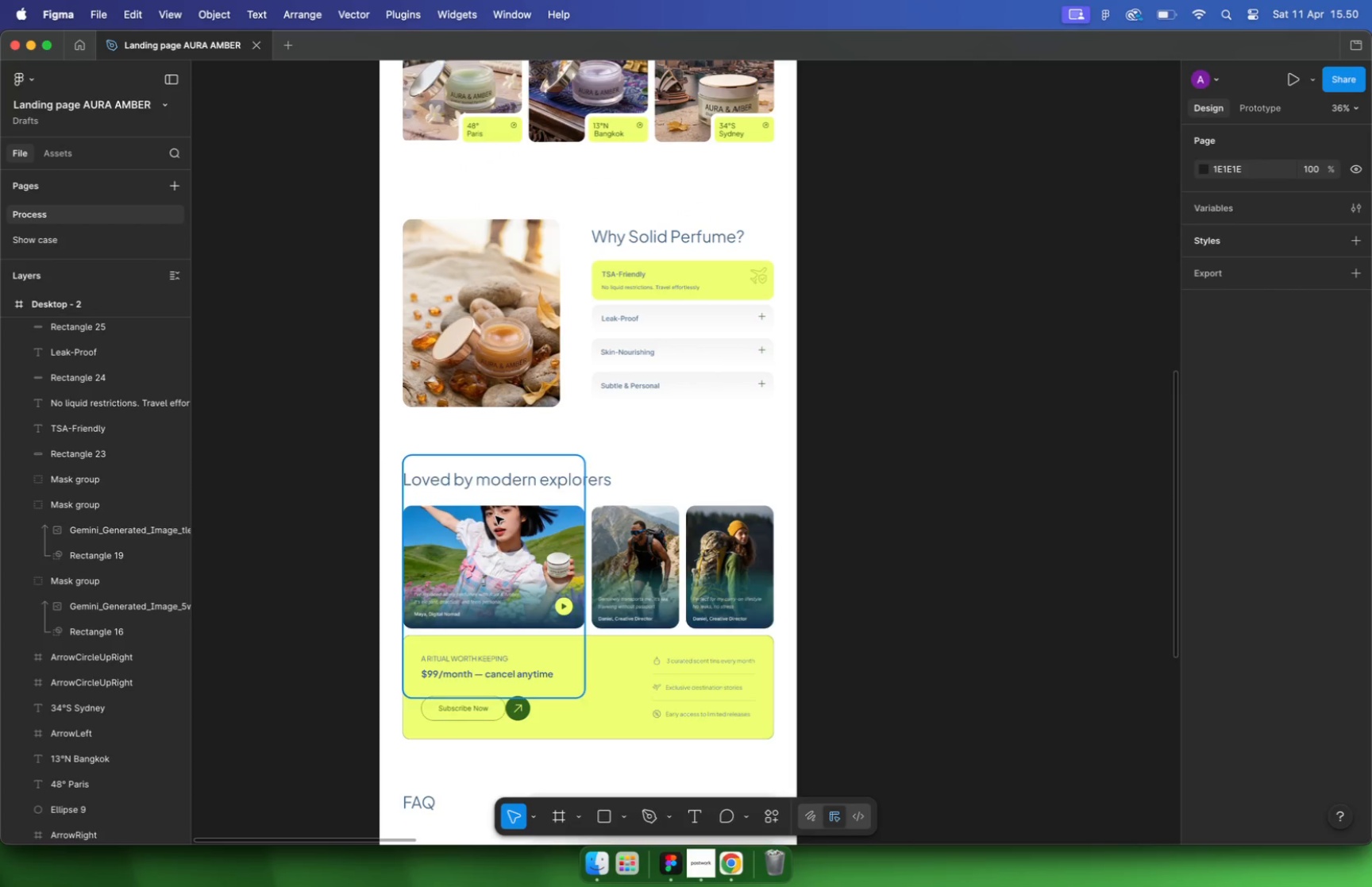 
scroll: coordinate [536, 598], scroll_direction: none, amount: 0.0
 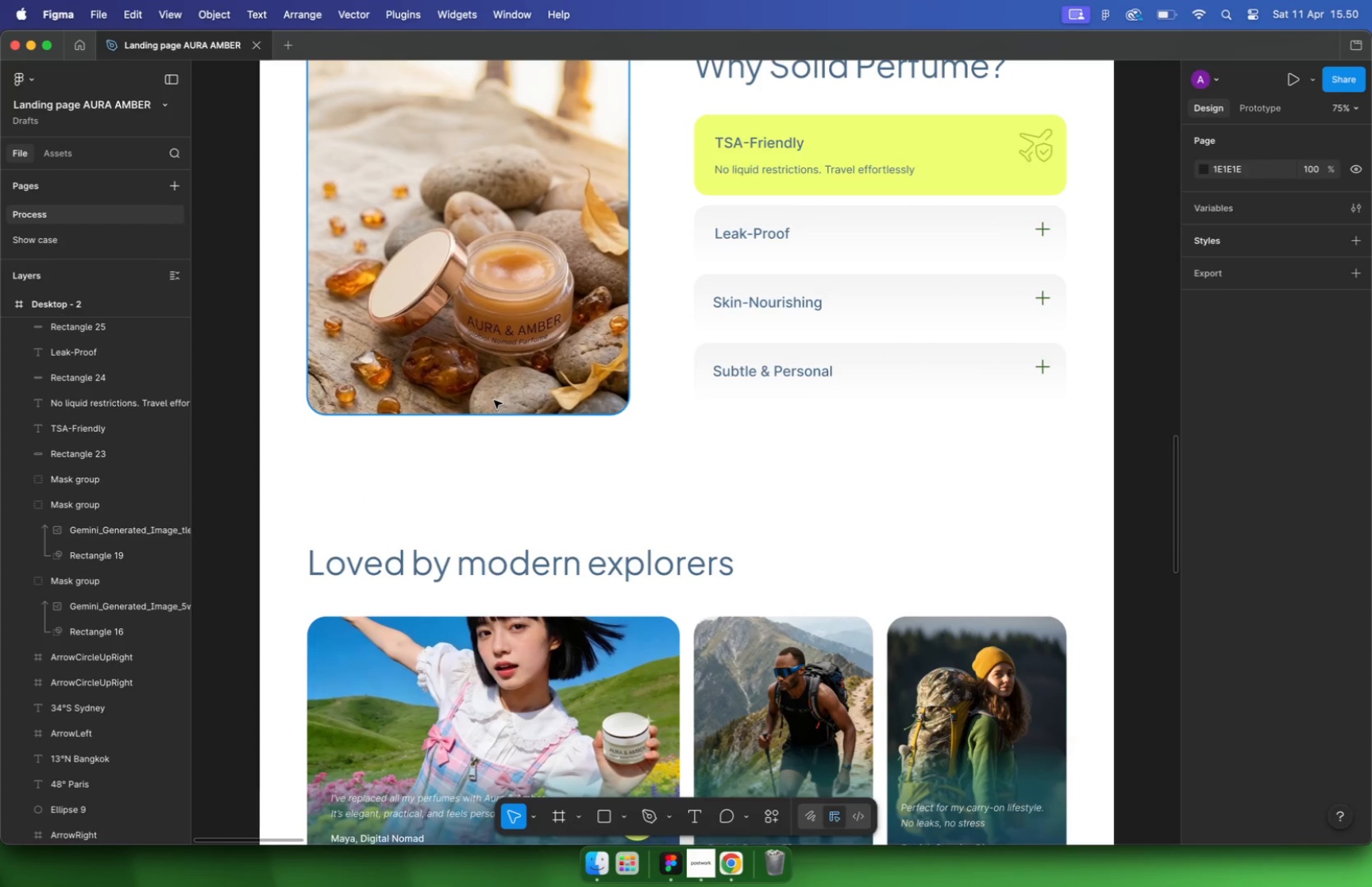 
scroll: coordinate [528, 596], scroll_direction: up, amount: 7.0
 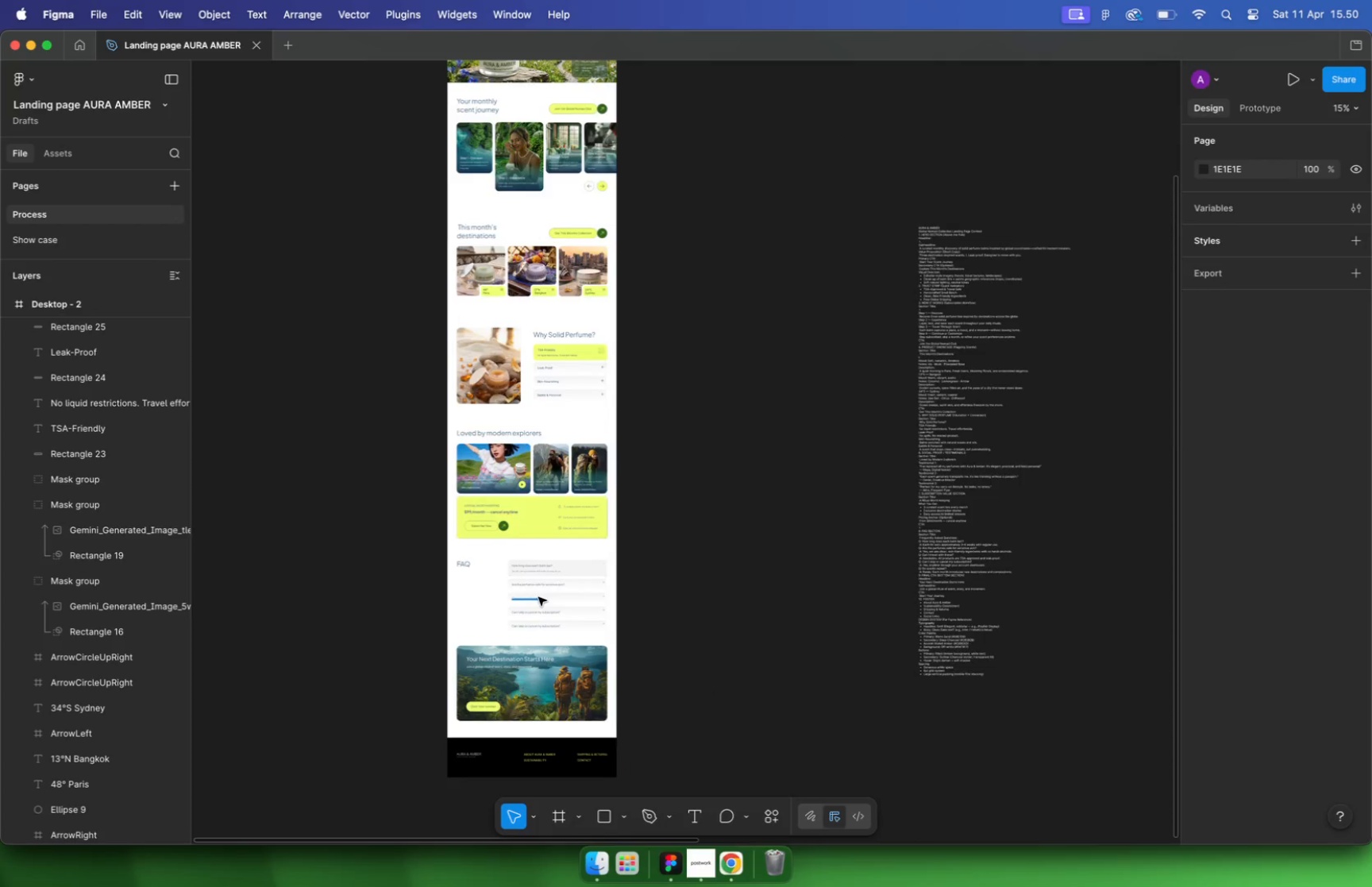 
scroll: coordinate [523, 496], scroll_direction: down, amount: 10.0
 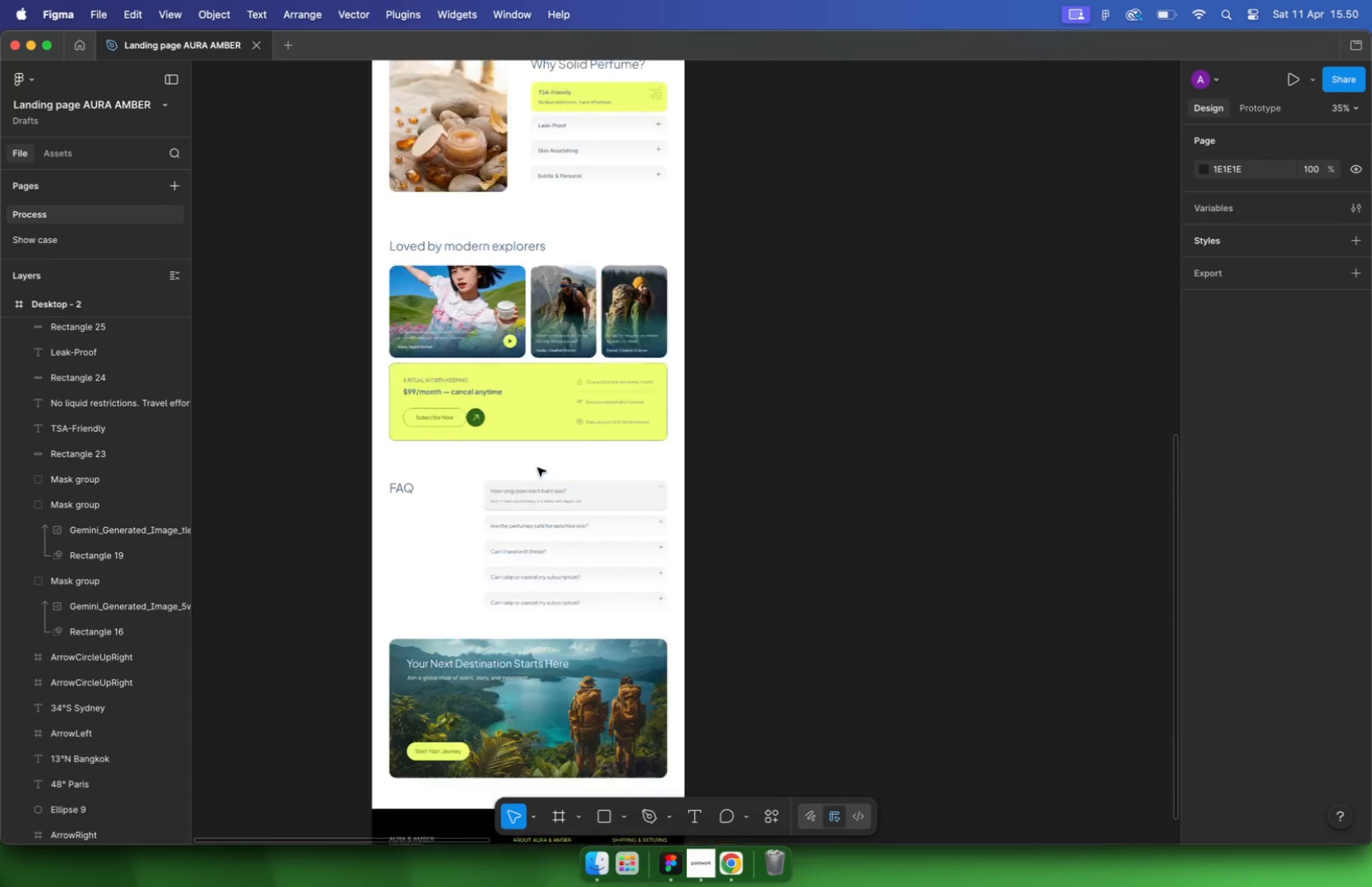 
scroll: coordinate [510, 685], scroll_direction: none, amount: 0.0
 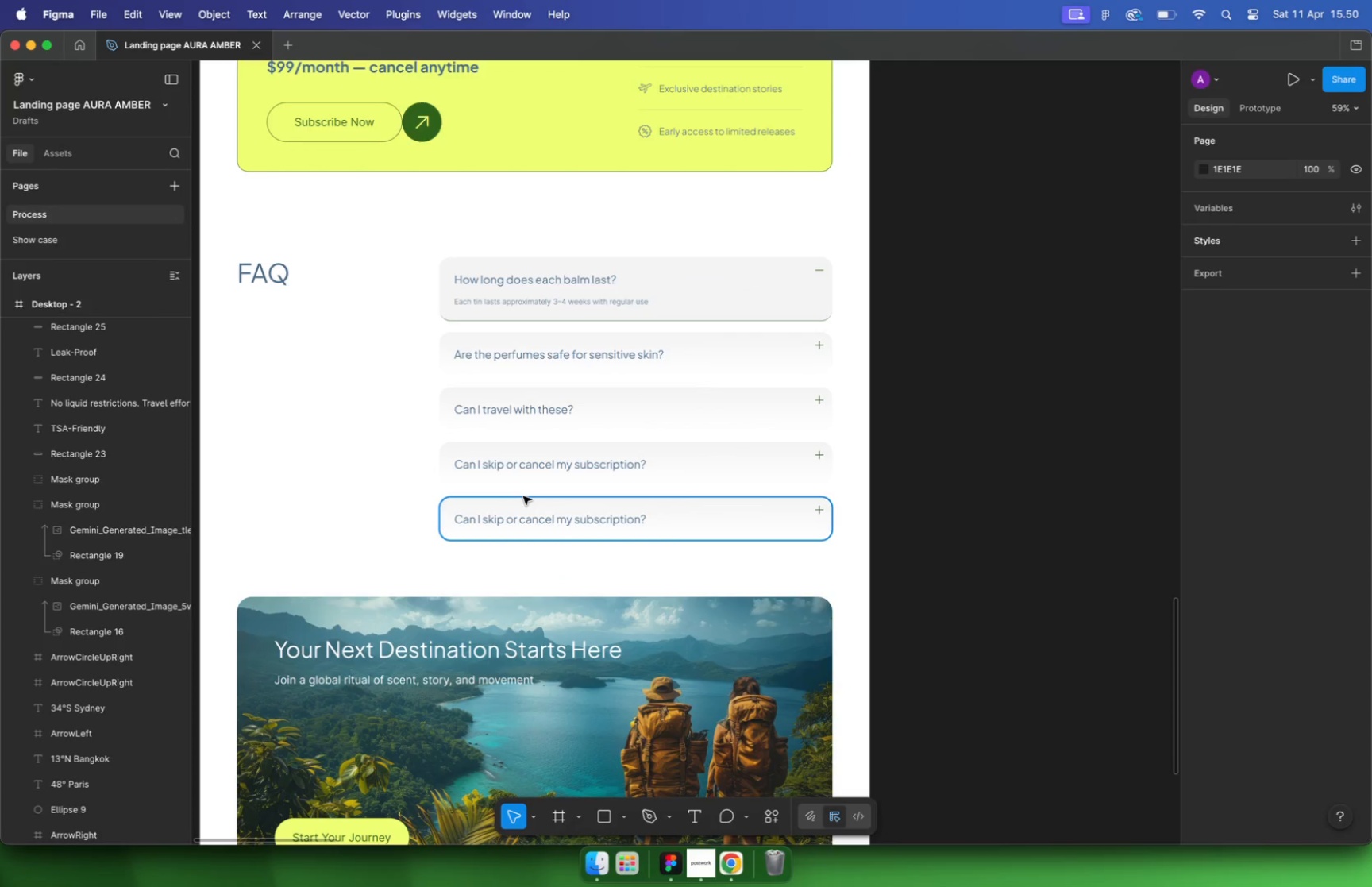 
hold_key(key=CommandLeft, duration=1.7)
scroll: coordinate [560, 686], scroll_direction: up, amount: 9.0
 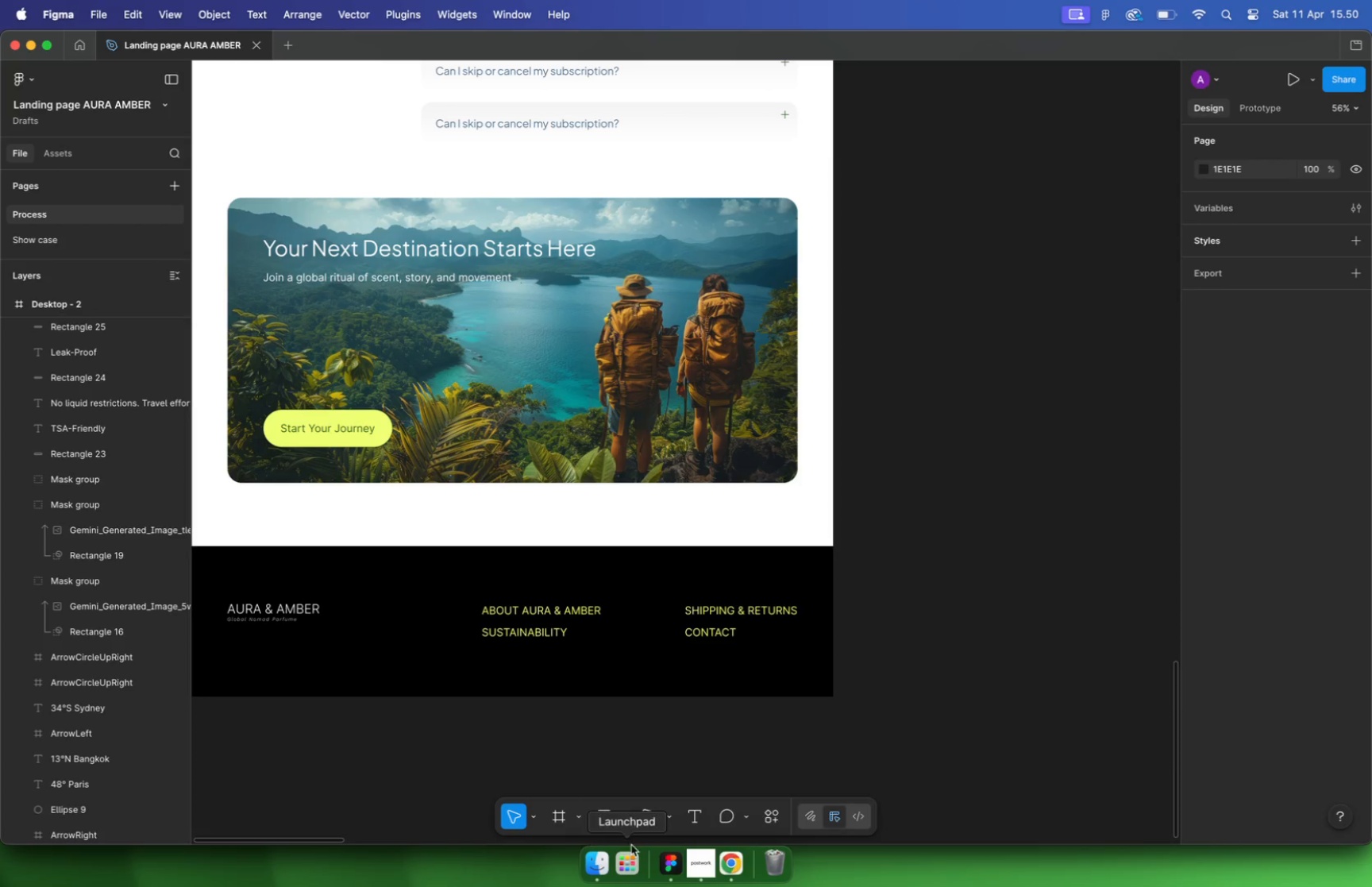 
left_click([734, 862])
 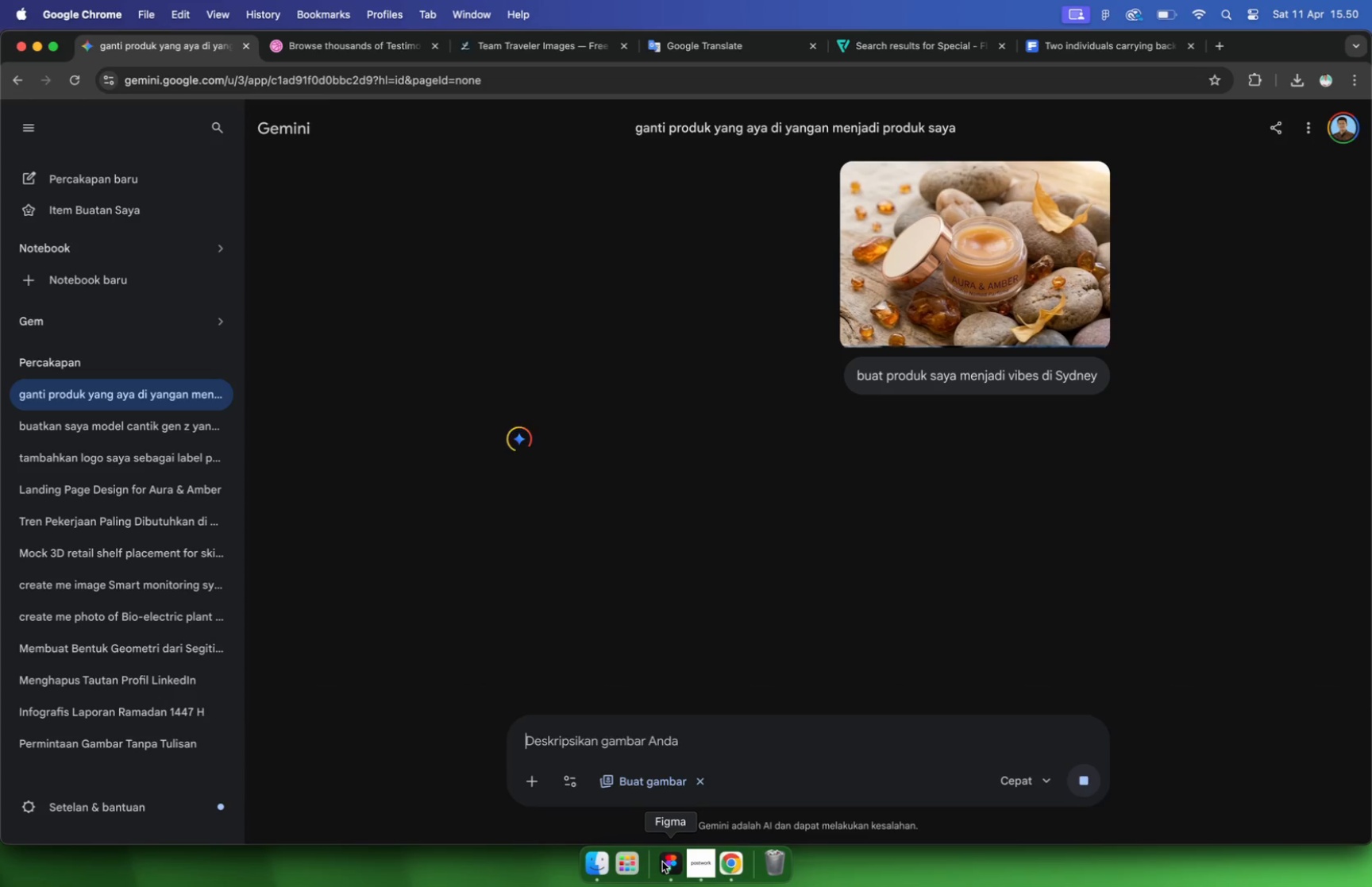 
wait(7.03)
 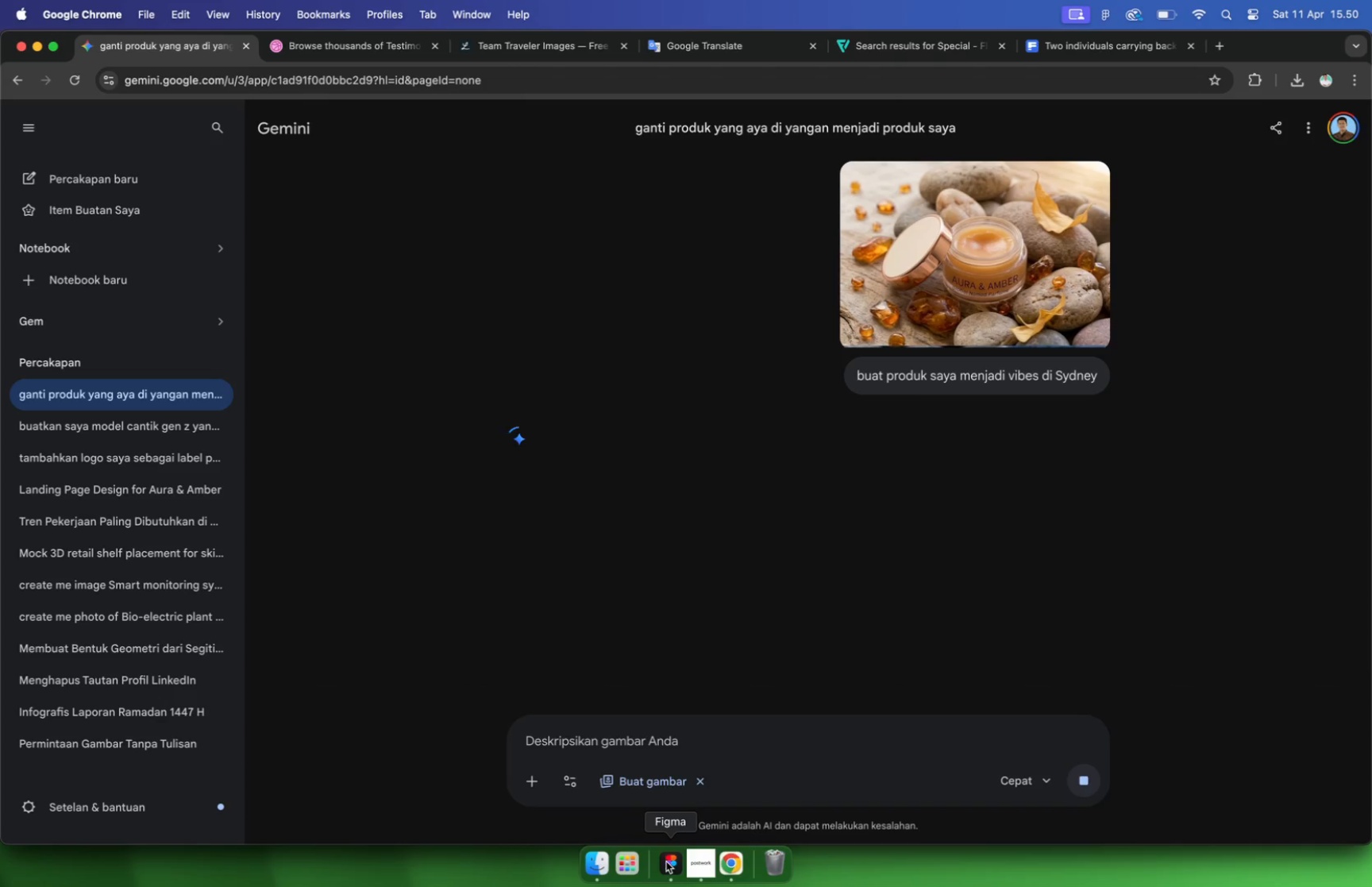 
left_click([666, 862])
 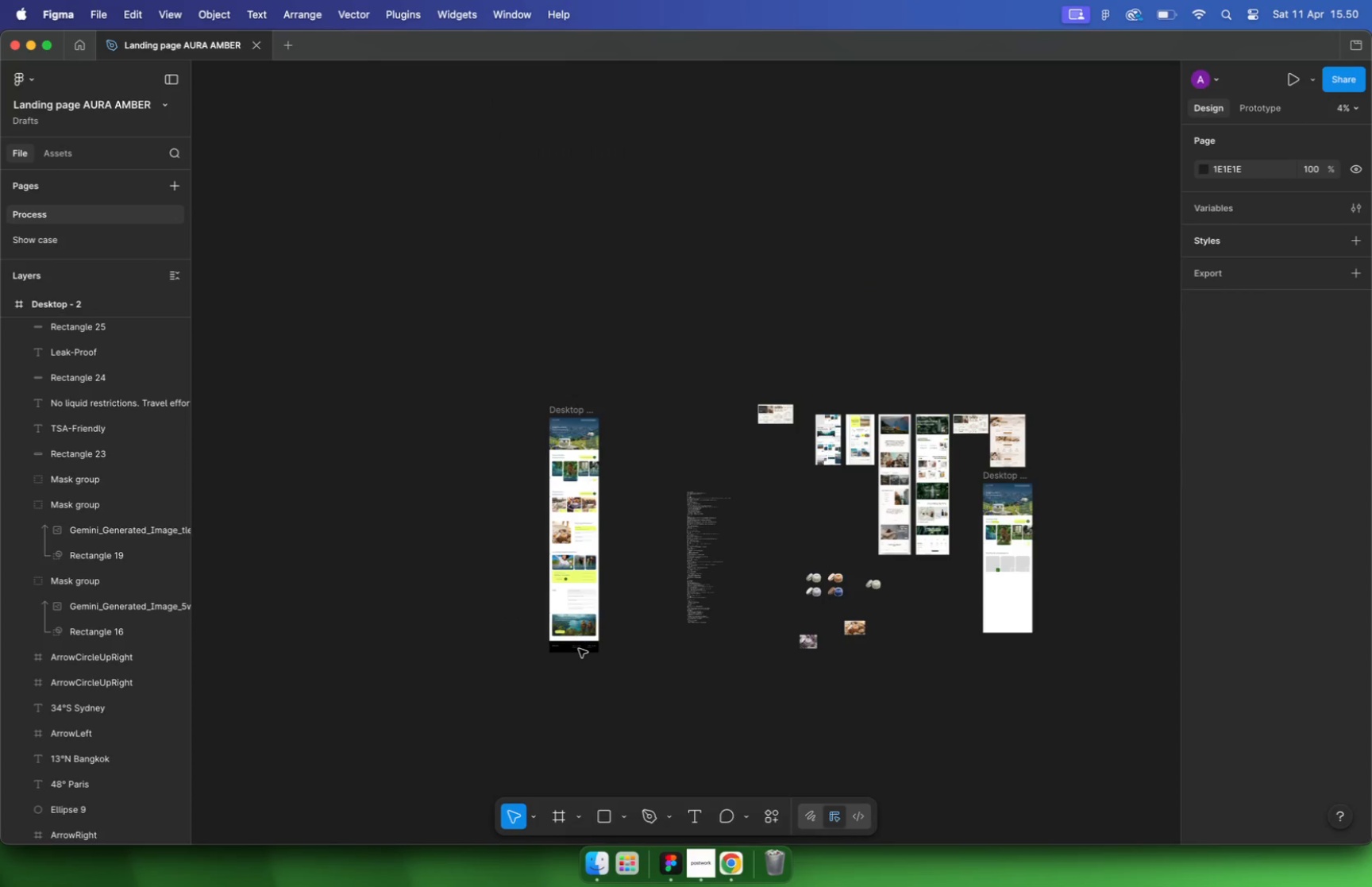 
hold_key(key=CommandLeft, duration=0.98)
scroll: coordinate [579, 649], scroll_direction: down, amount: 39.0
 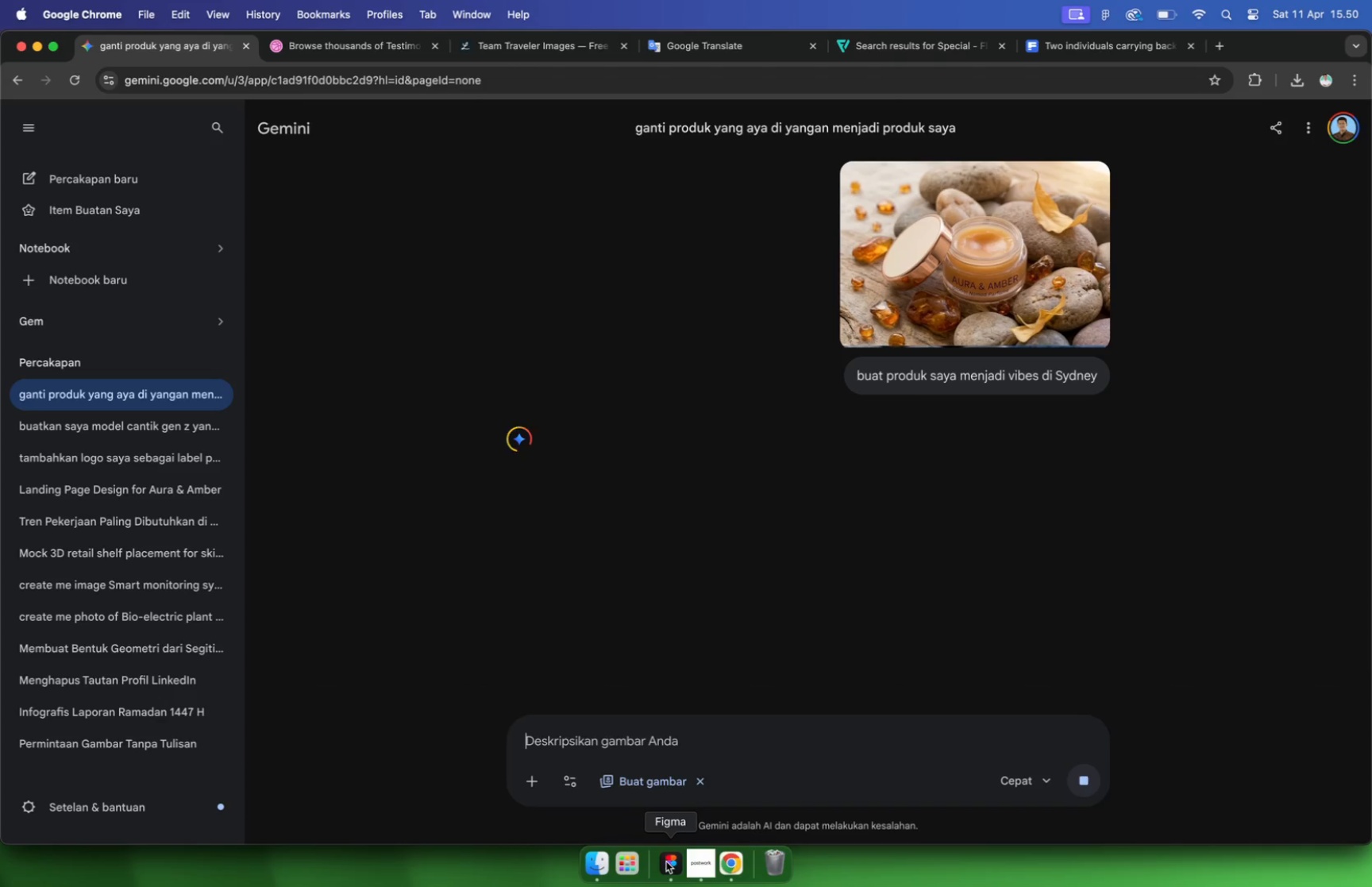 
left_click([571, 409])
 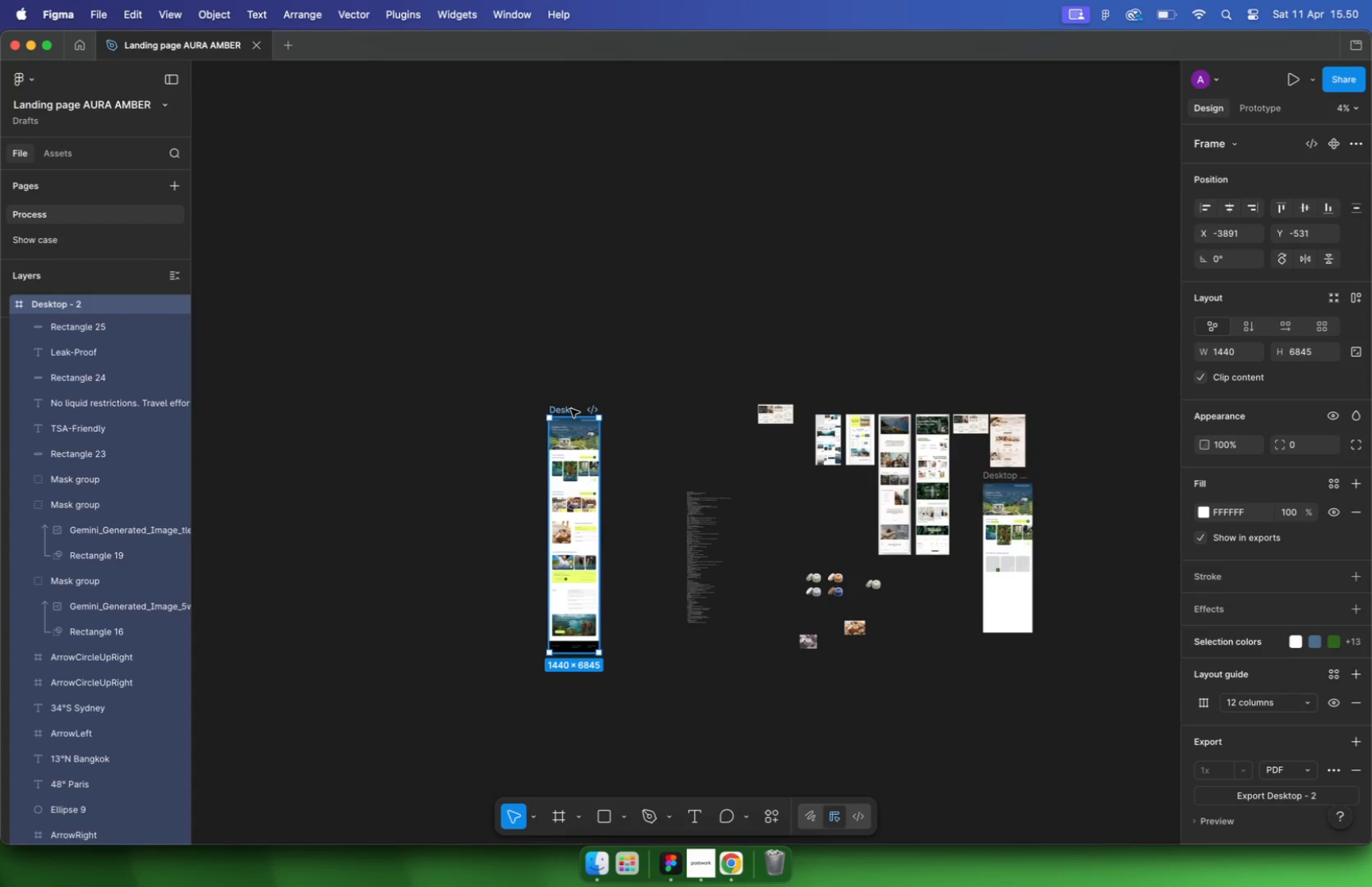 
key(Meta+C)
 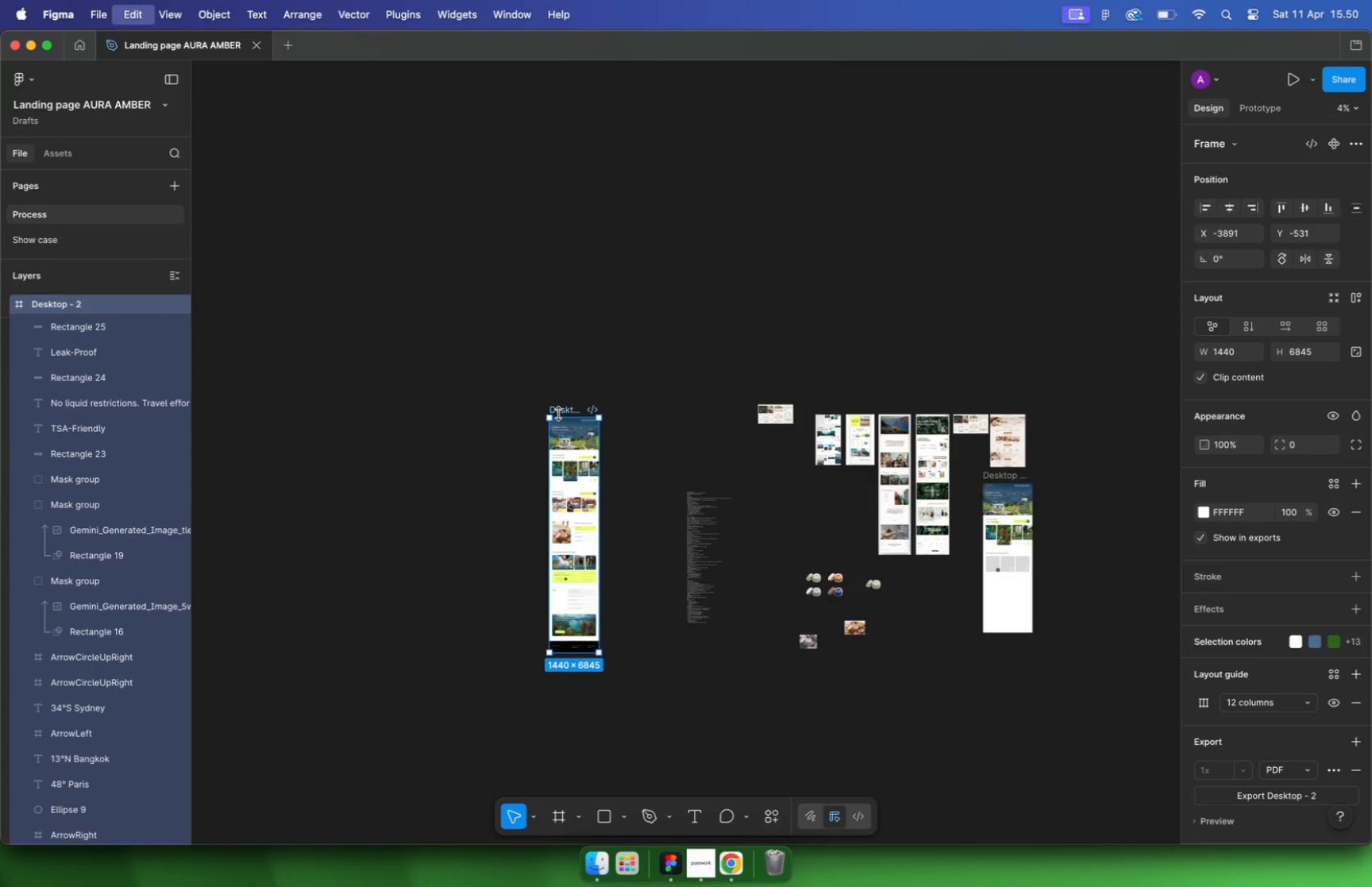 
left_click([37, 241])
 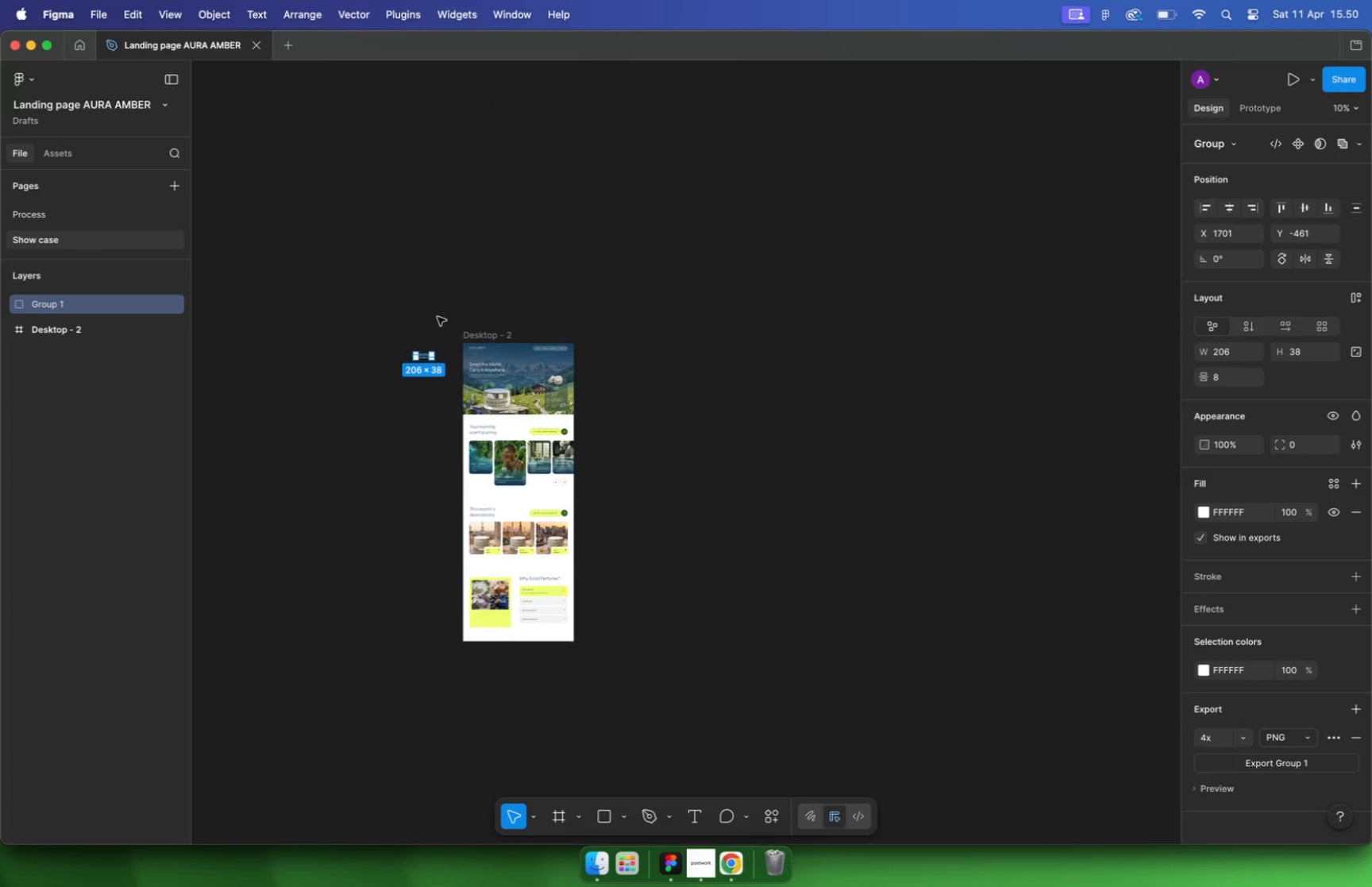 
hold_key(key=CommandLeft, duration=0.78)
scroll: coordinate [434, 318], scroll_direction: down, amount: 13.0
 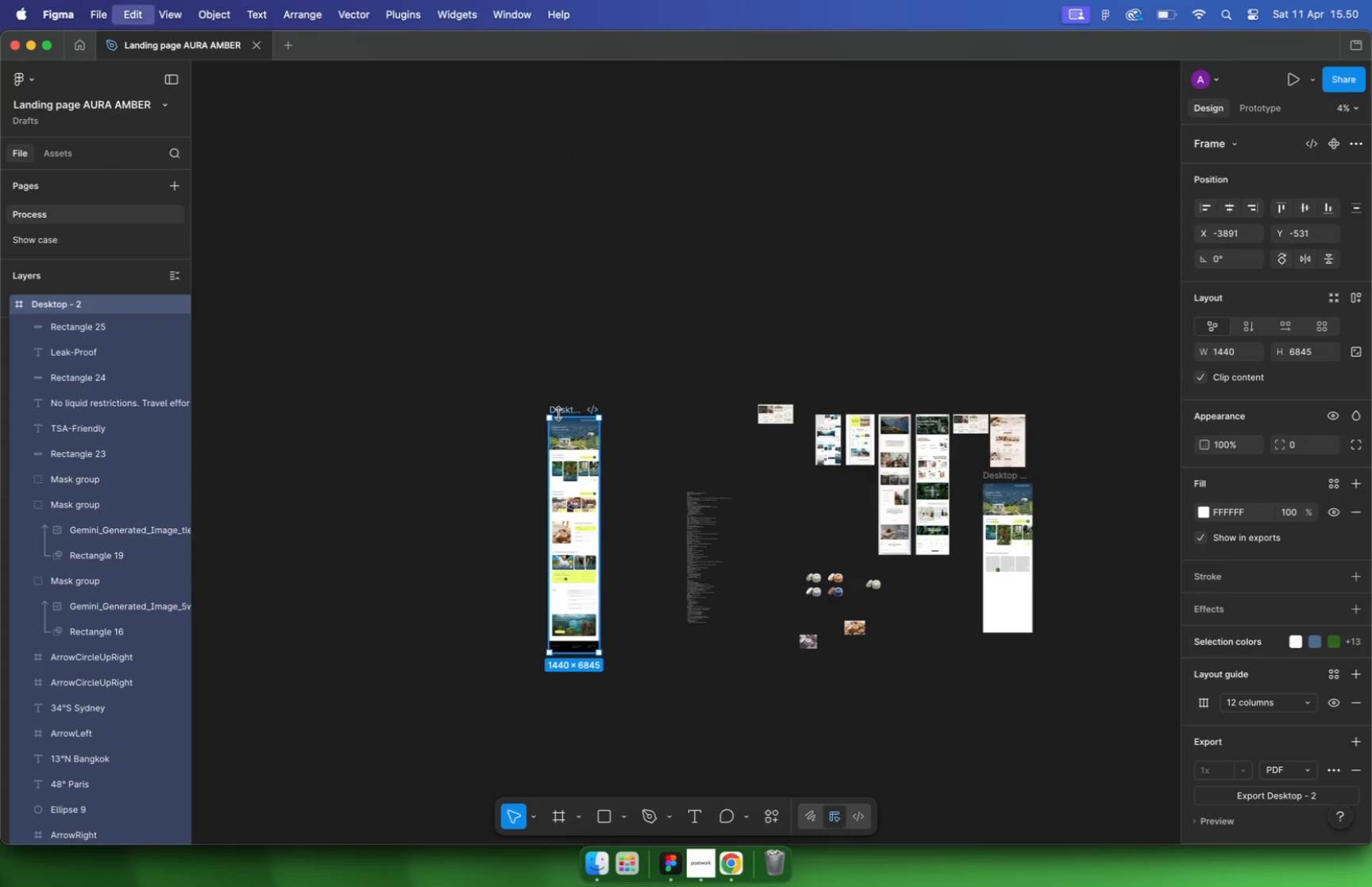 
left_click_drag(start_coordinate=[690, 296], to_coordinate=[353, 680])
 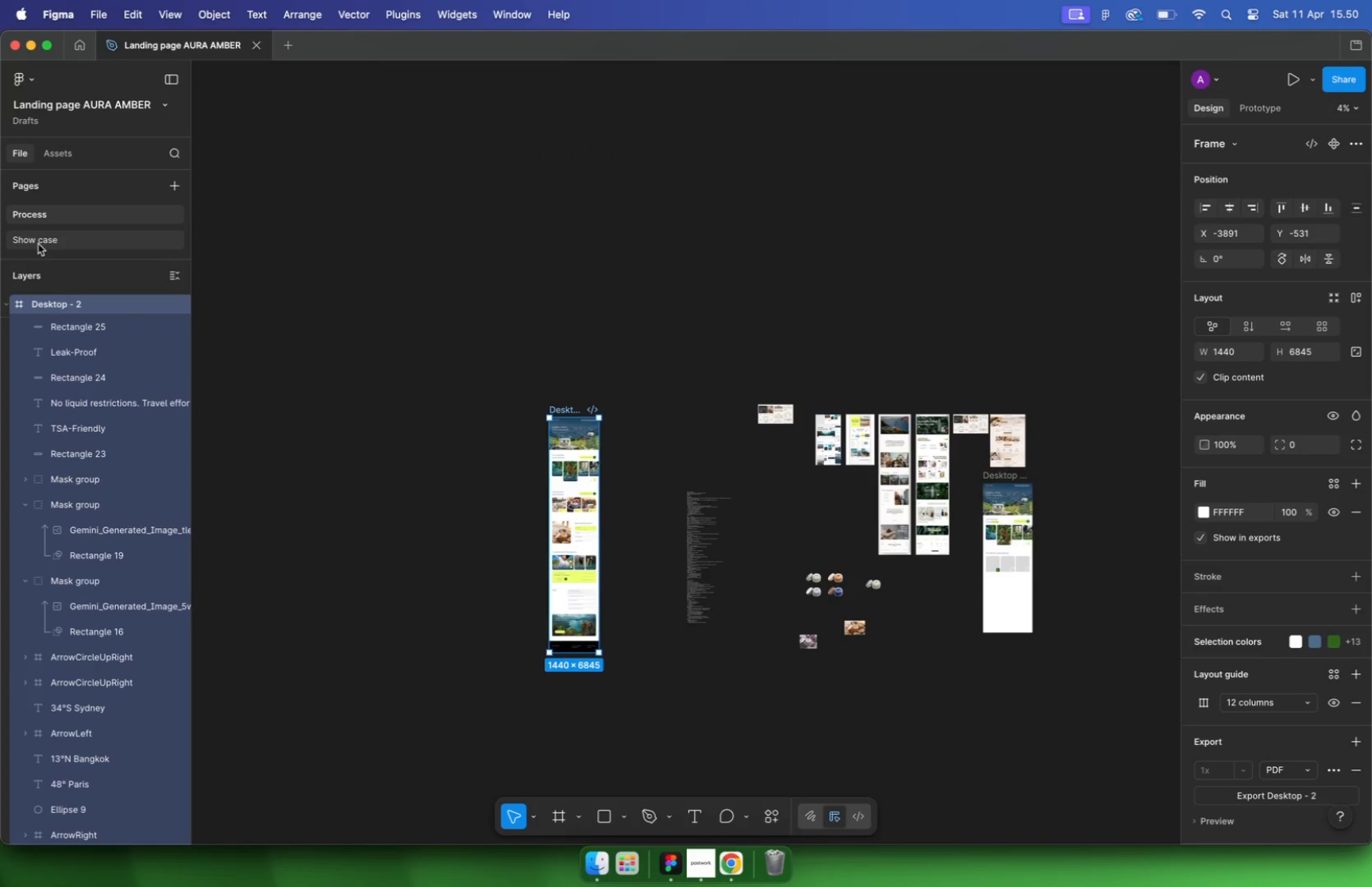 
key(Backspace)
 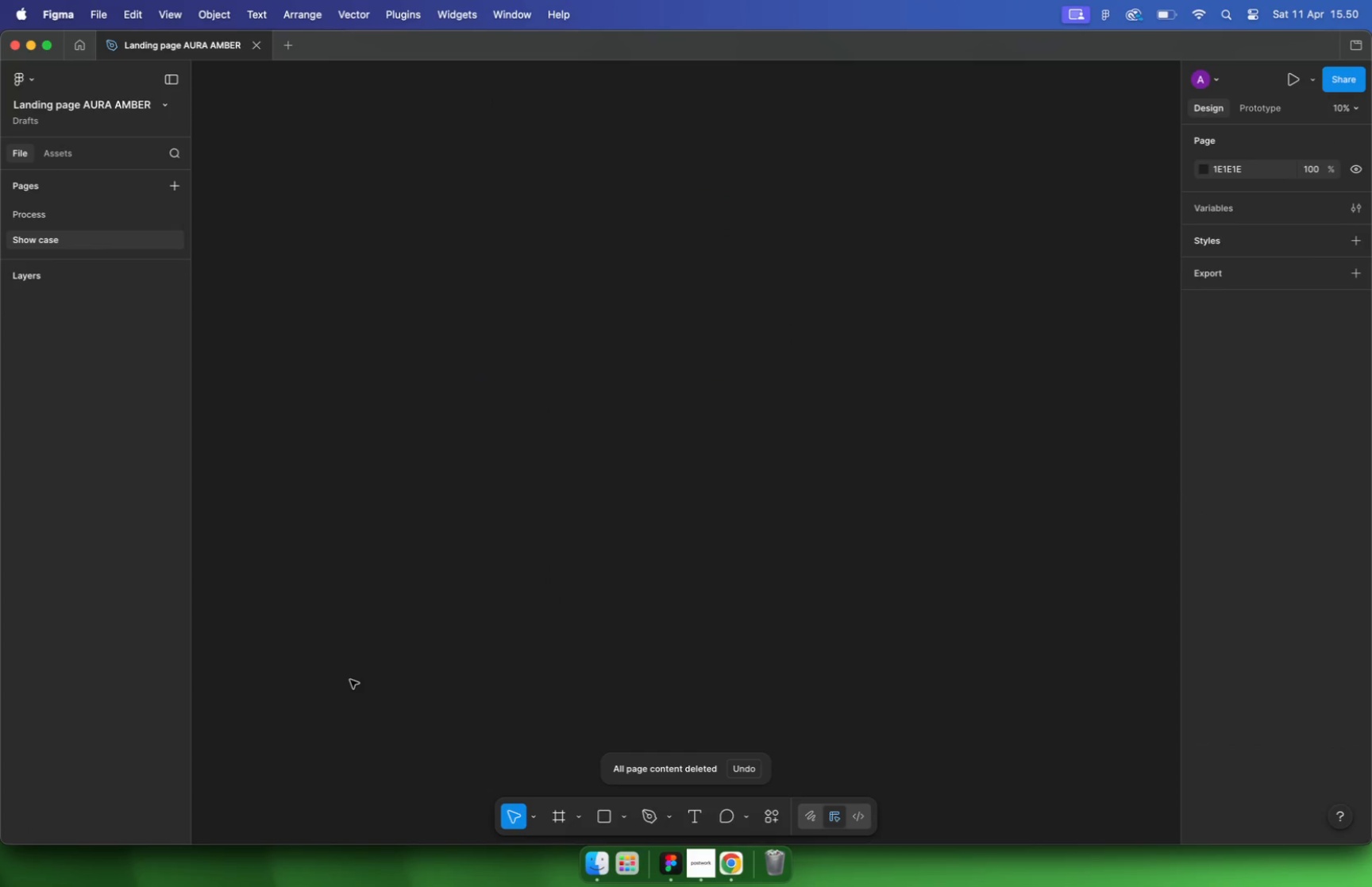 
key(Meta+CommandLeft)
 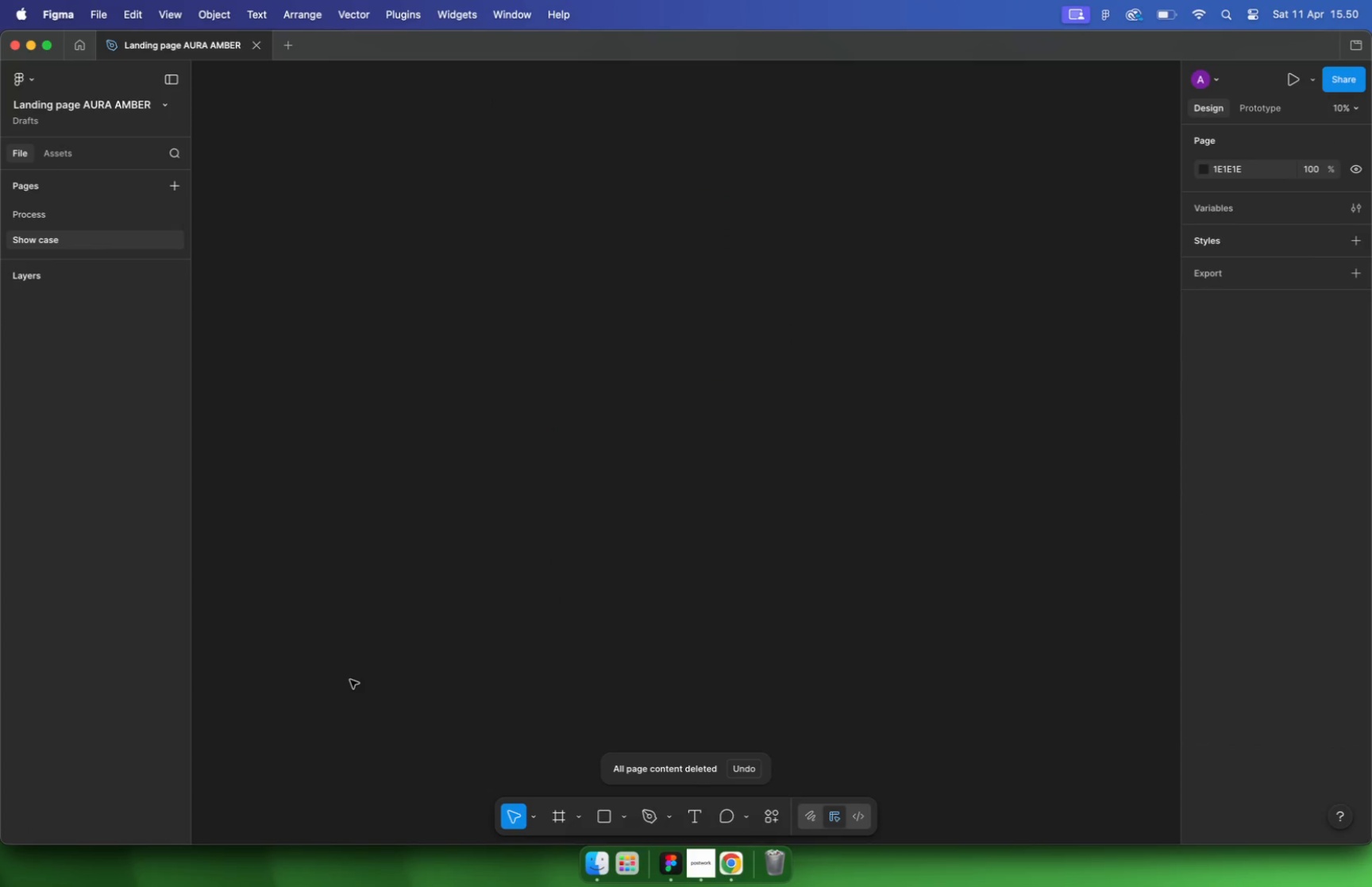 
key(Meta+V)
 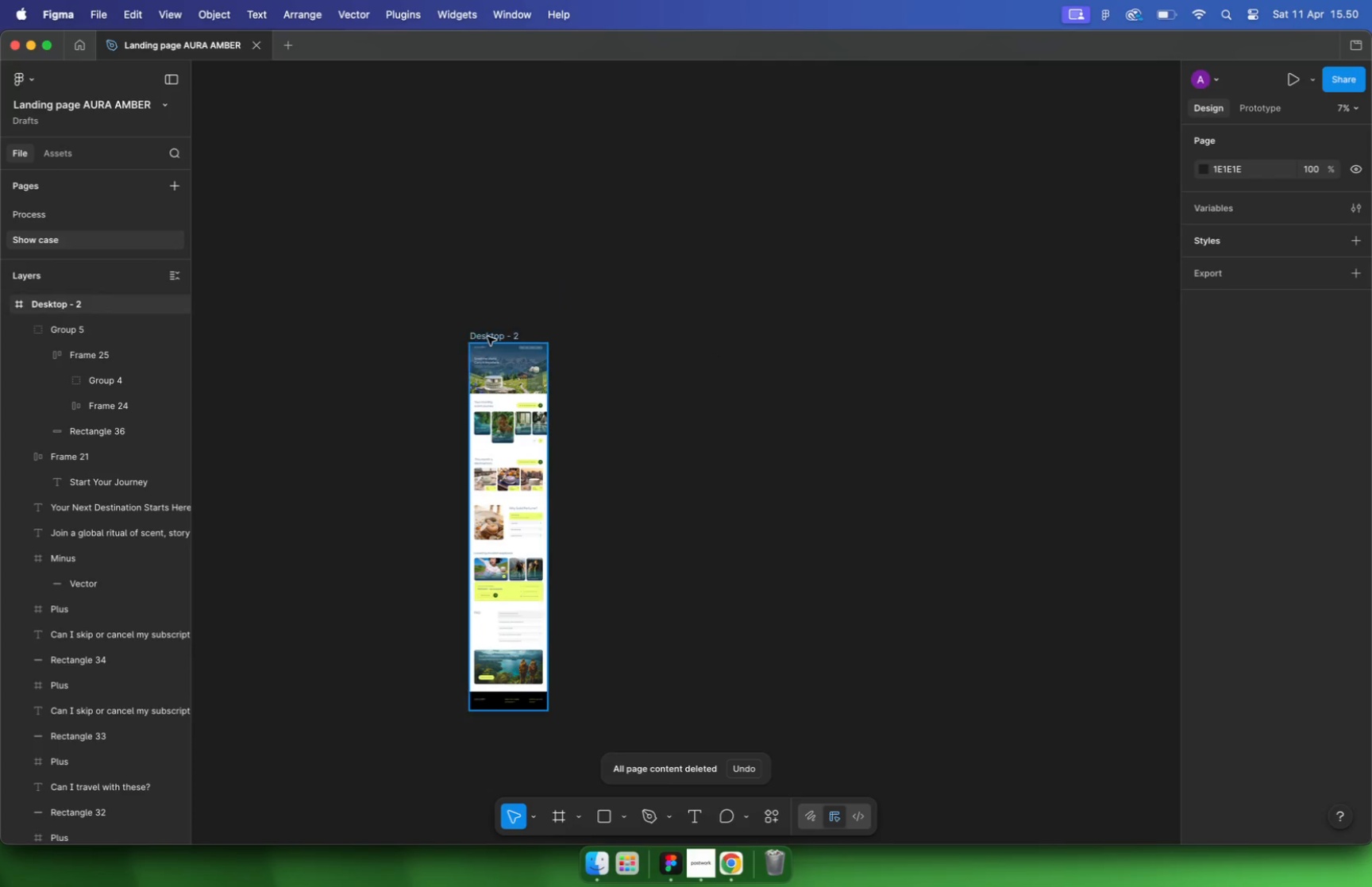 
hold_key(key=CommandLeft, duration=0.67)
scroll: coordinate [530, 411], scroll_direction: down, amount: 11.0
 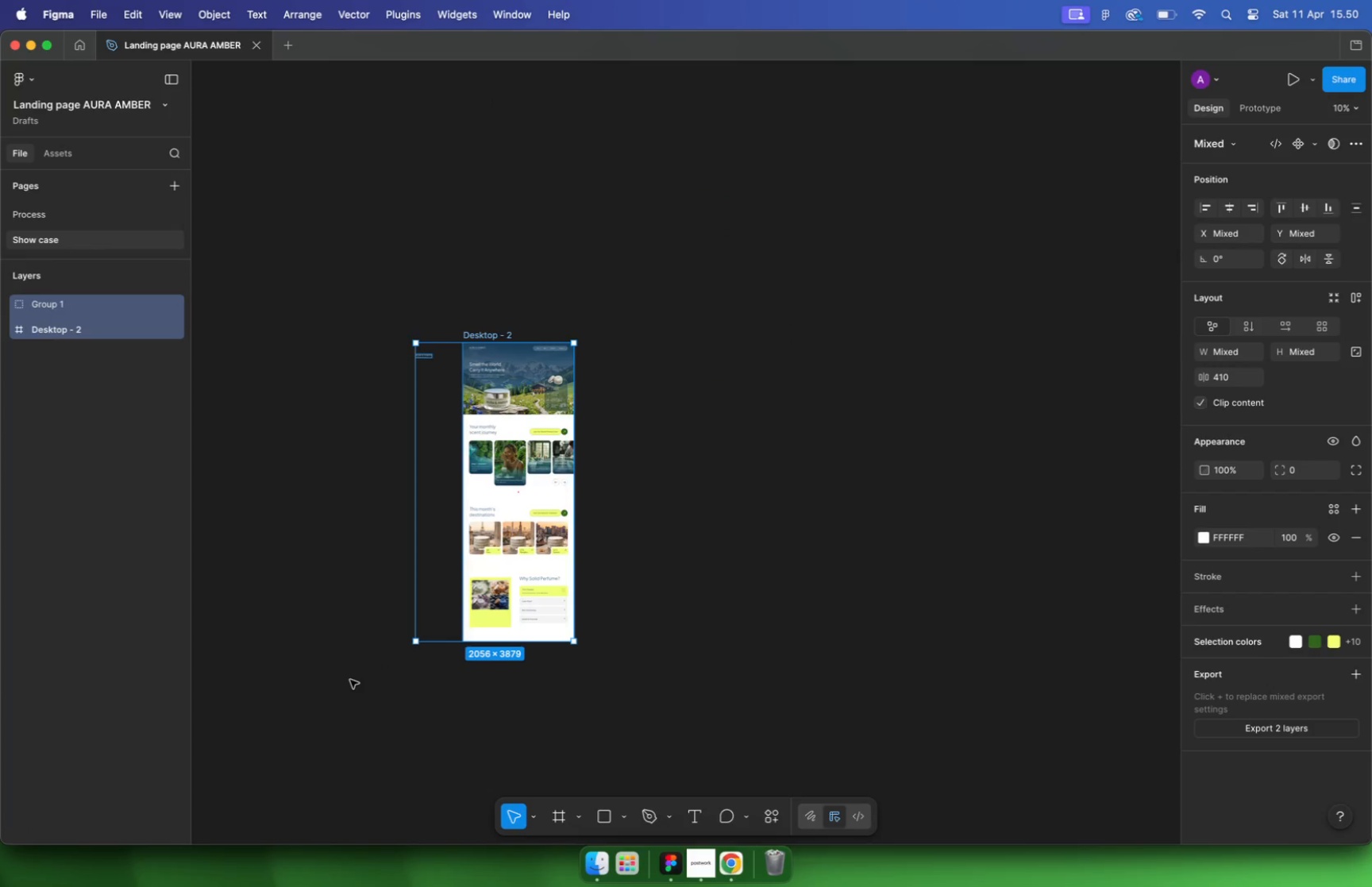 
key(A)
 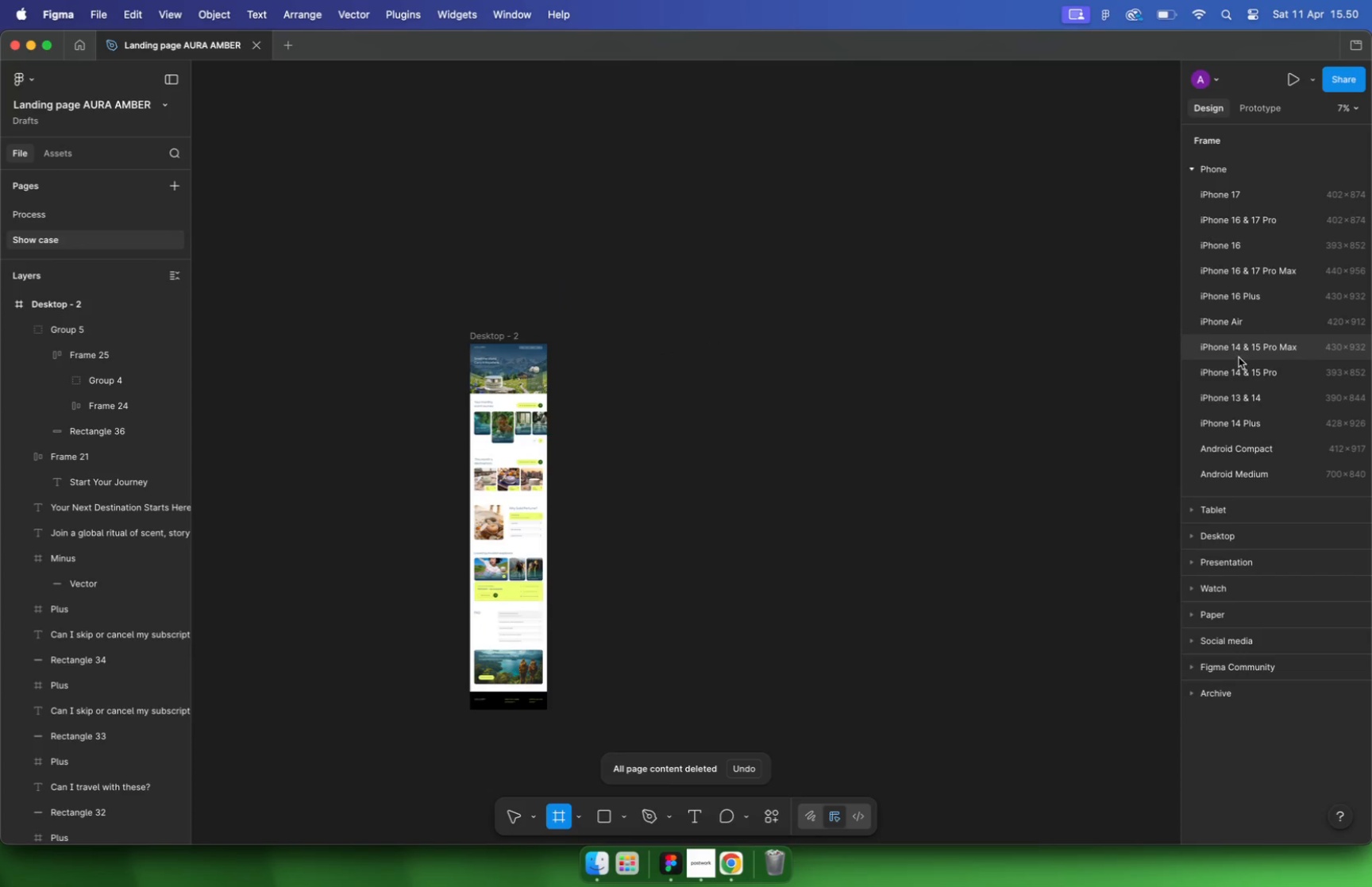 
left_click([1251, 400])
 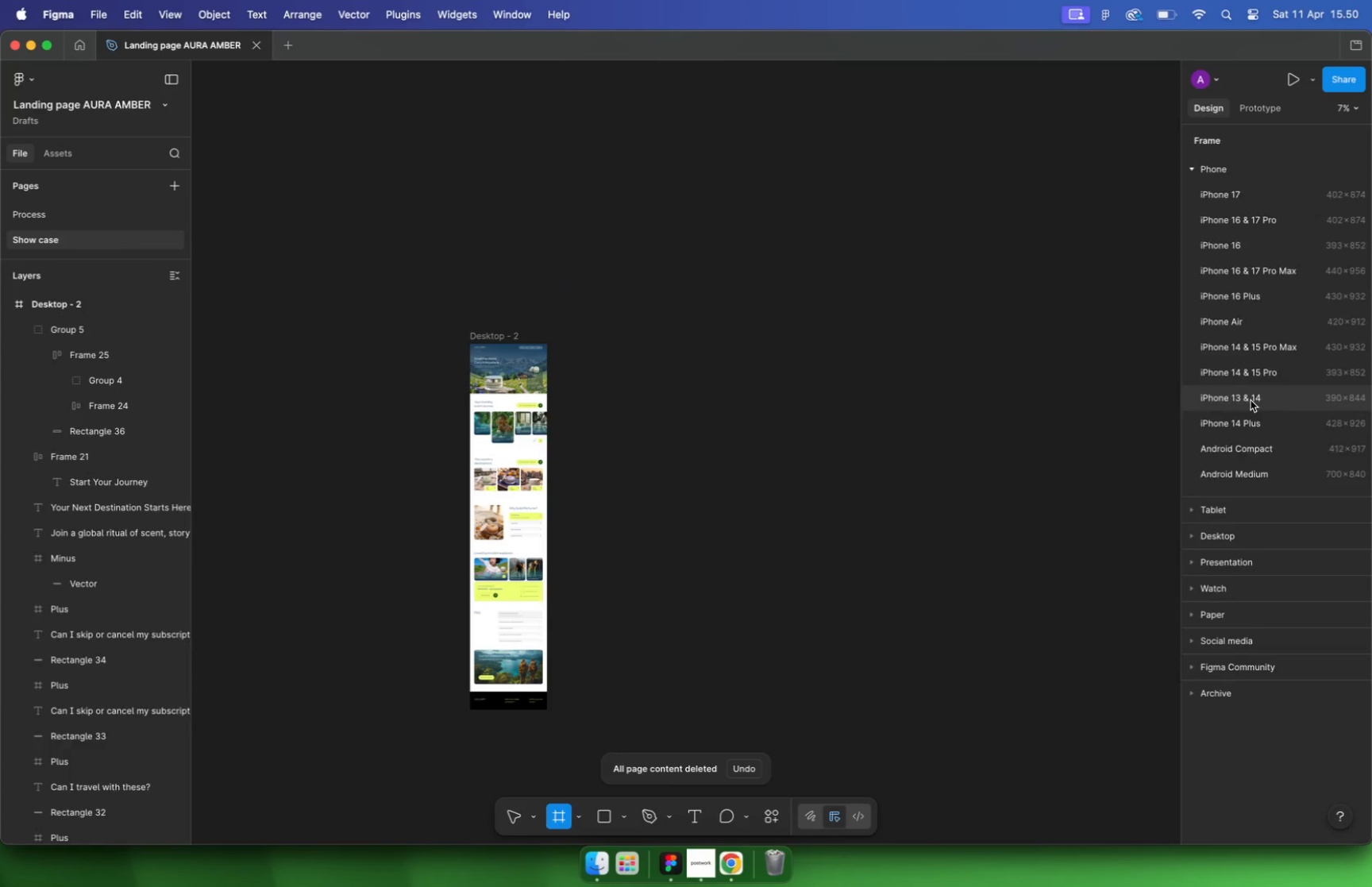 
left_click_drag(start_coordinate=[679, 422], to_coordinate=[588, 334])
 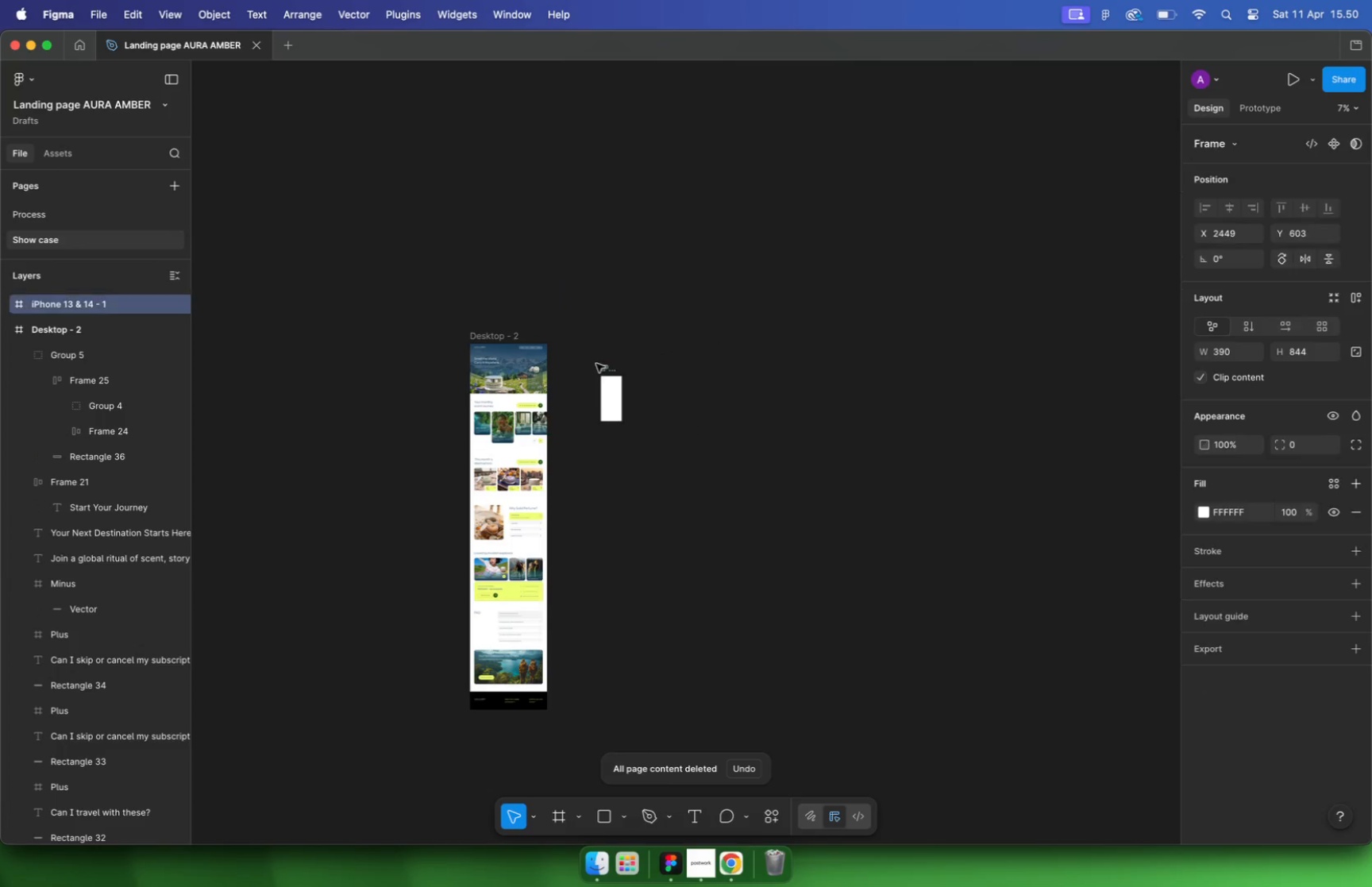 
hold_key(key=ShiftLeft, duration=0.41)
 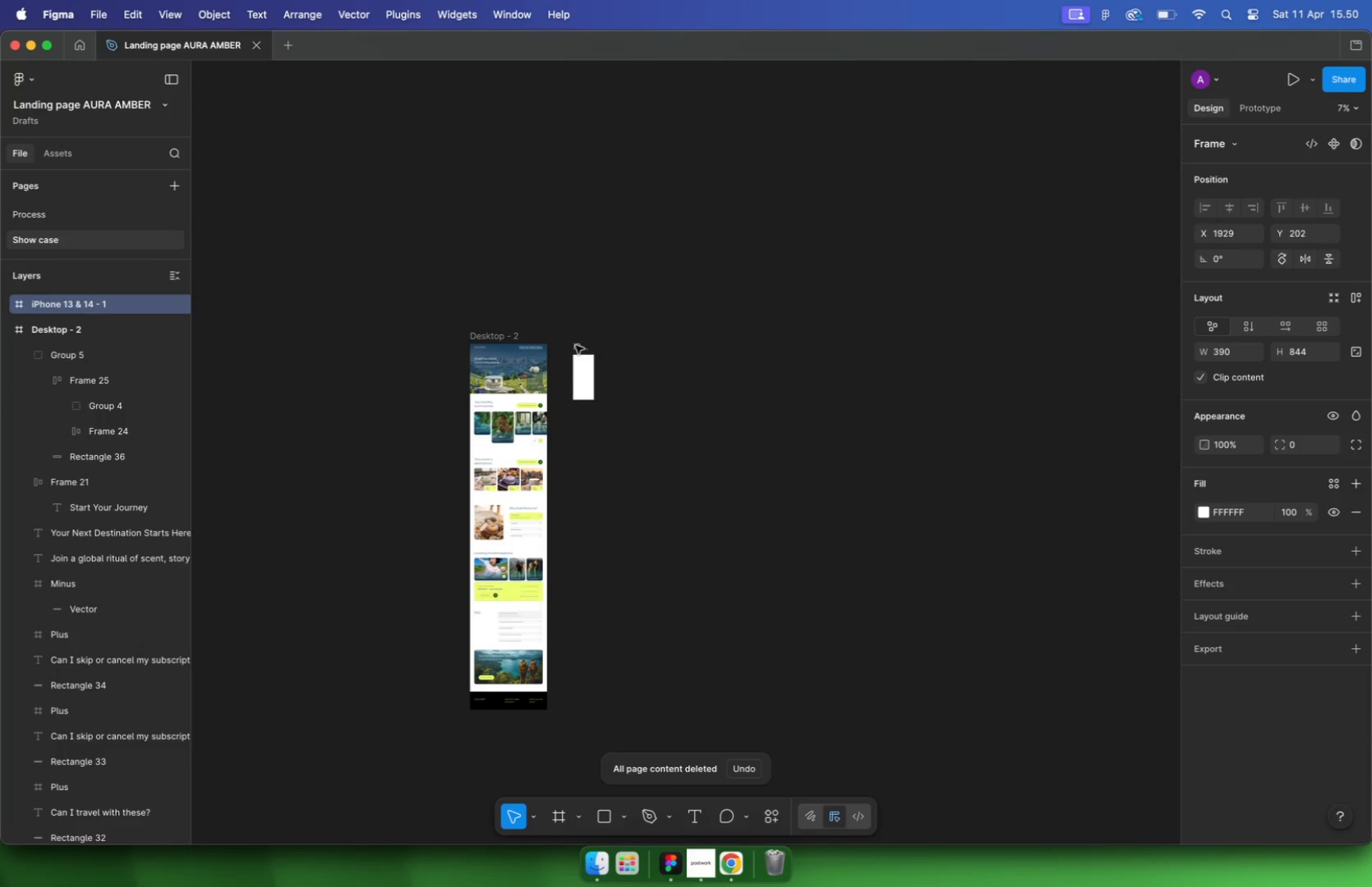 
left_click_drag(start_coordinate=[592, 391], to_coordinate=[596, 677])
 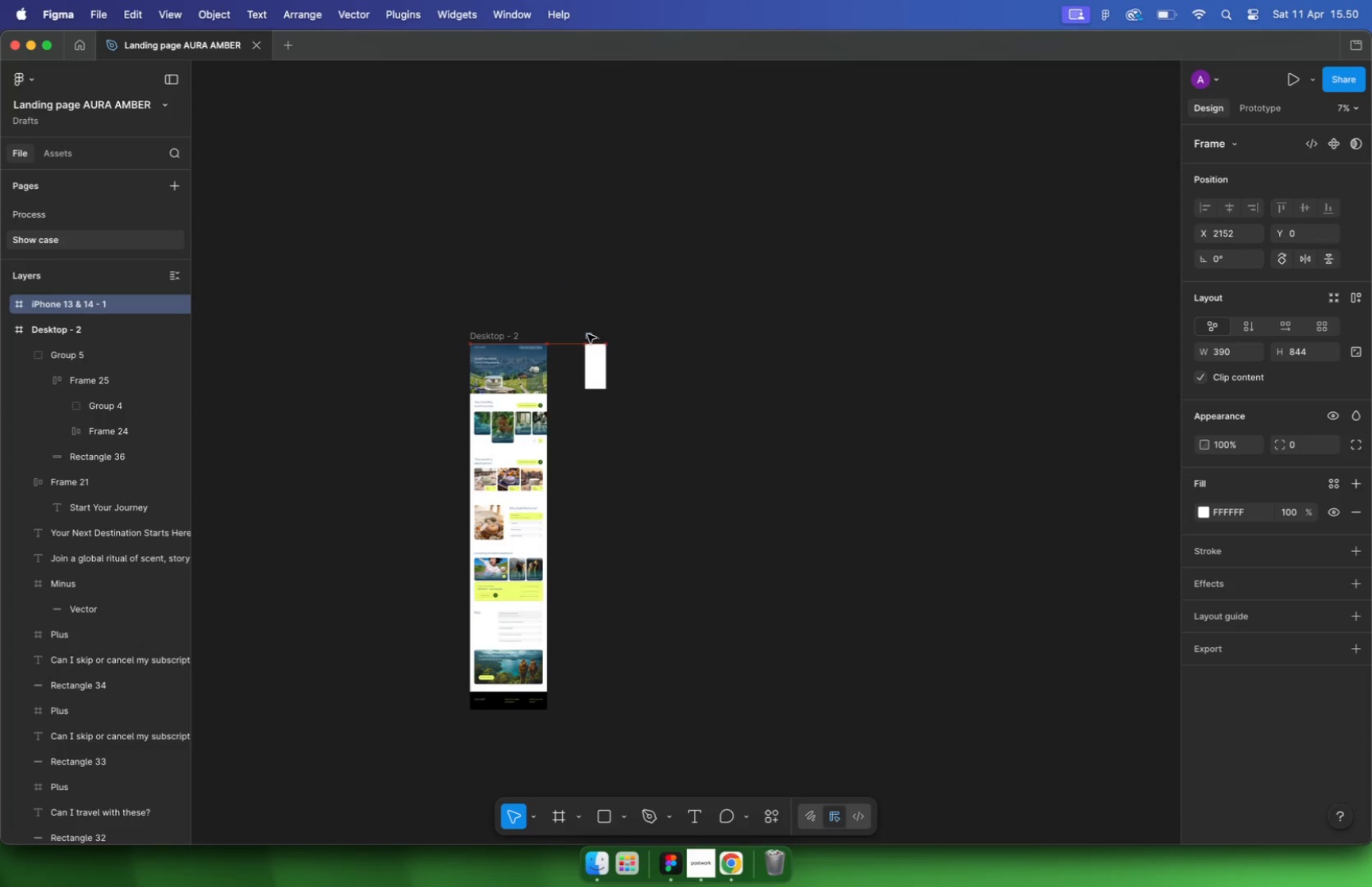 
hold_key(key=CommandLeft, duration=0.65)
 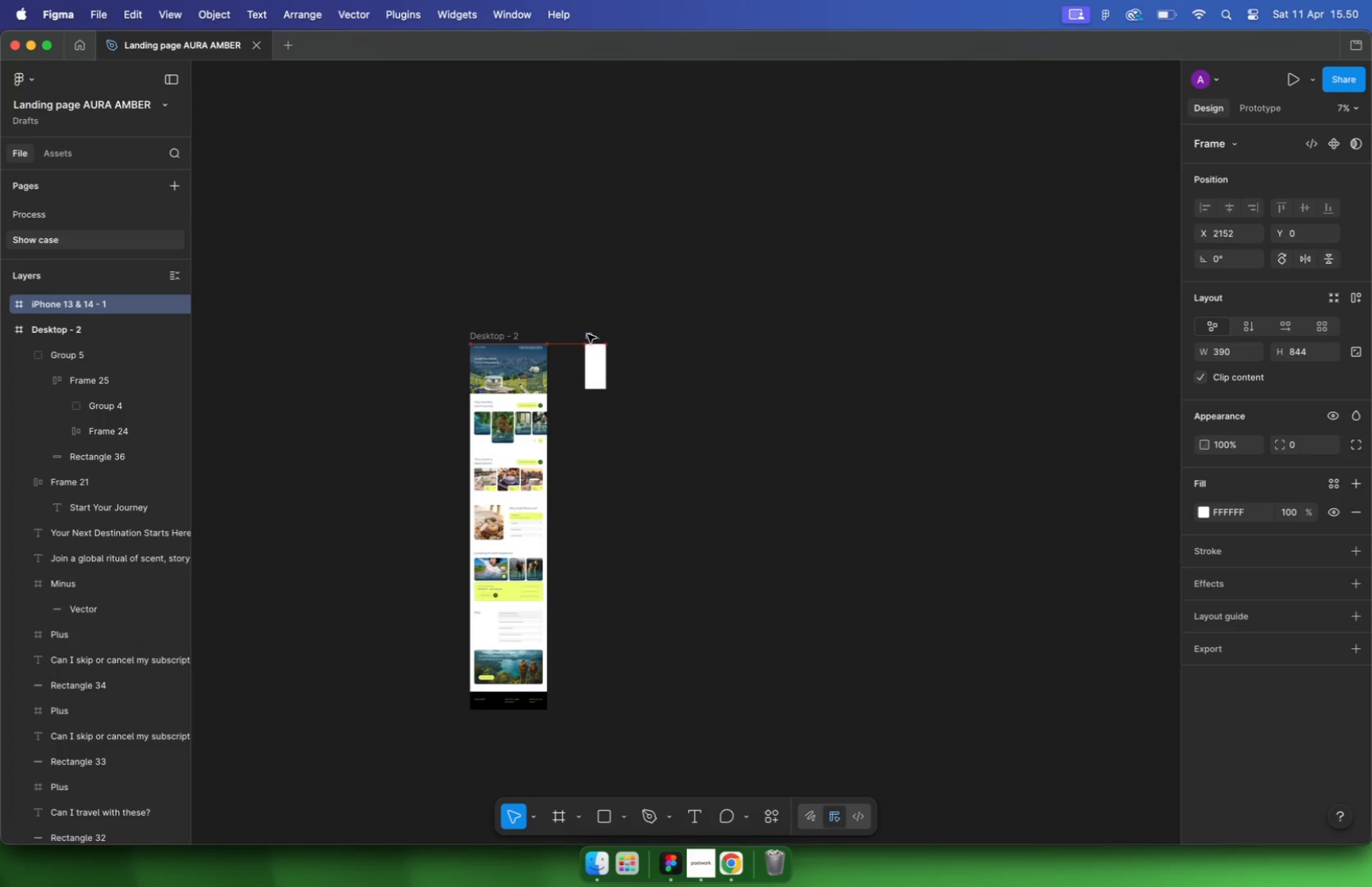 
hold_key(key=CommandLeft, duration=1.16)
scroll: coordinate [535, 324], scroll_direction: up, amount: 21.0
 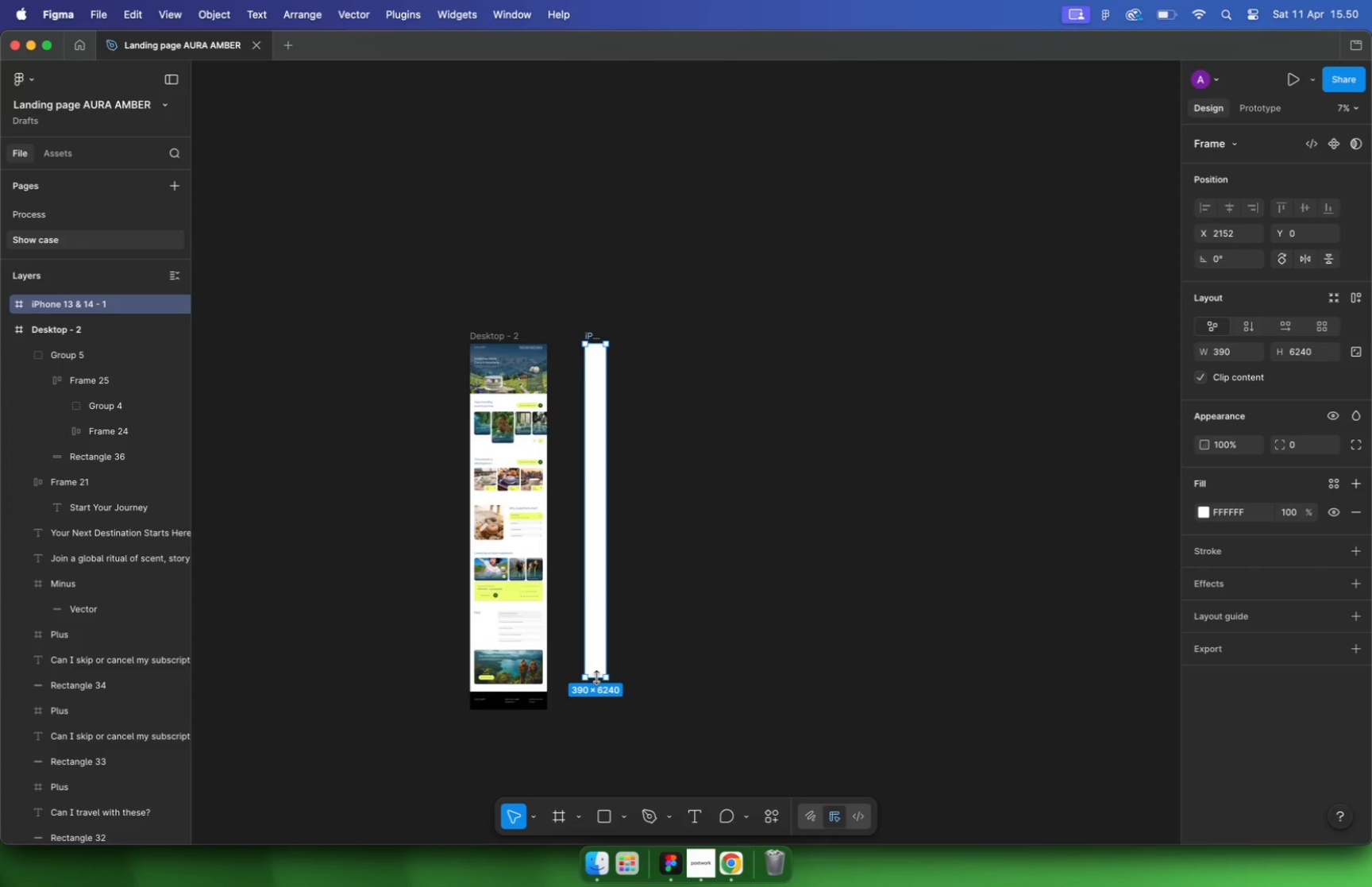 
left_click([246, 457])
 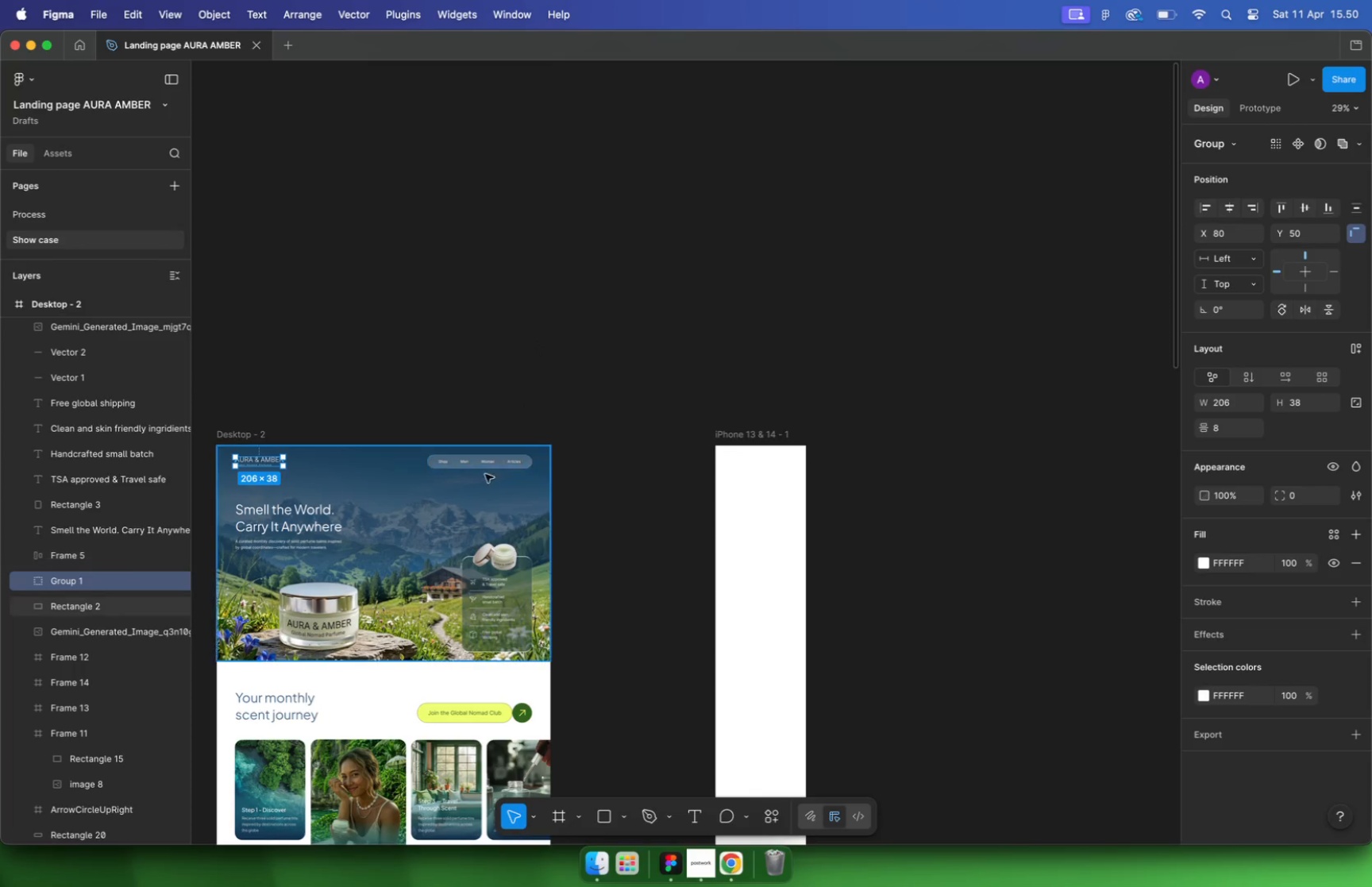 
hold_key(key=ShiftLeft, duration=0.7)
 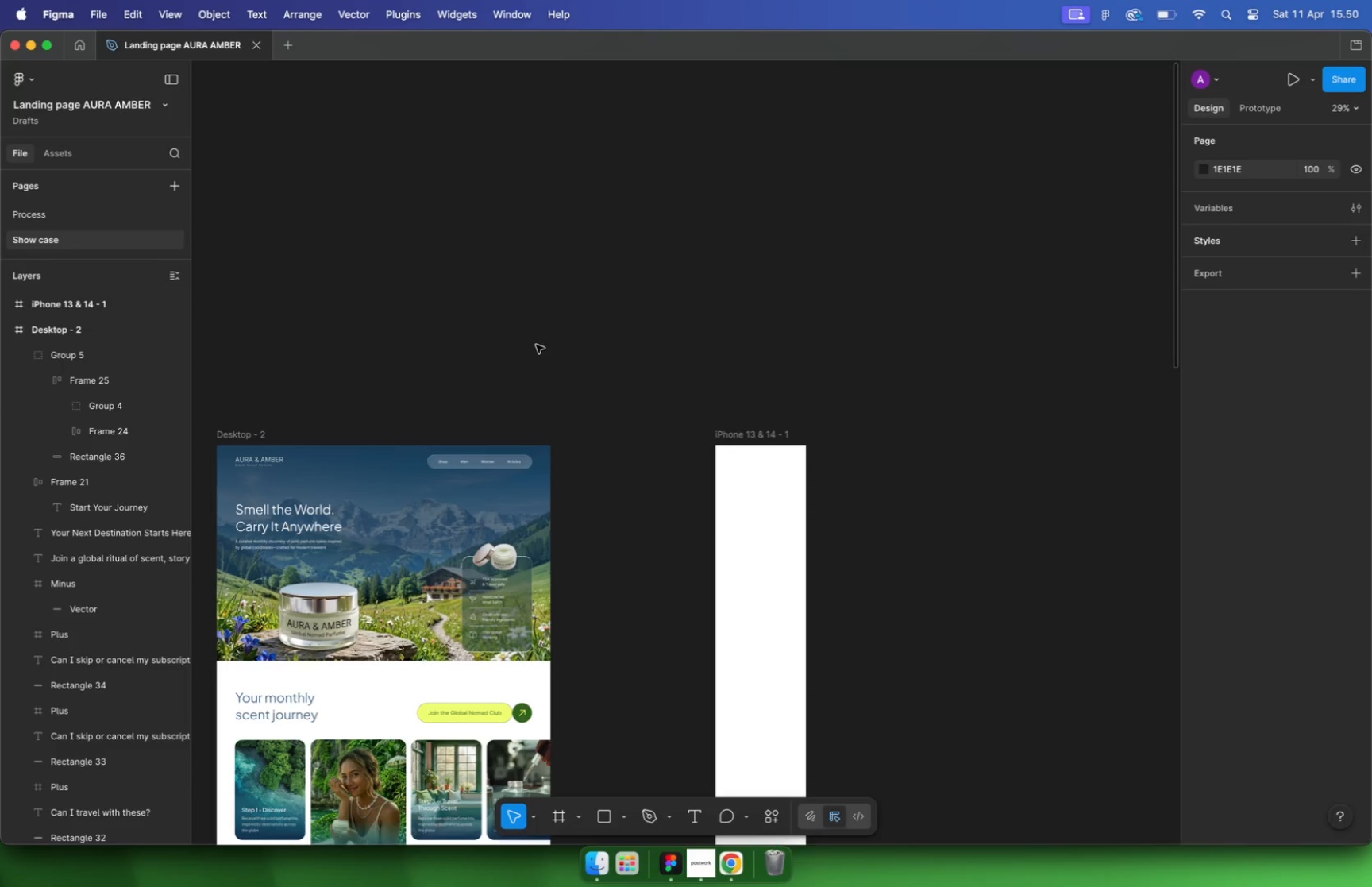 
key(Meta+C)
 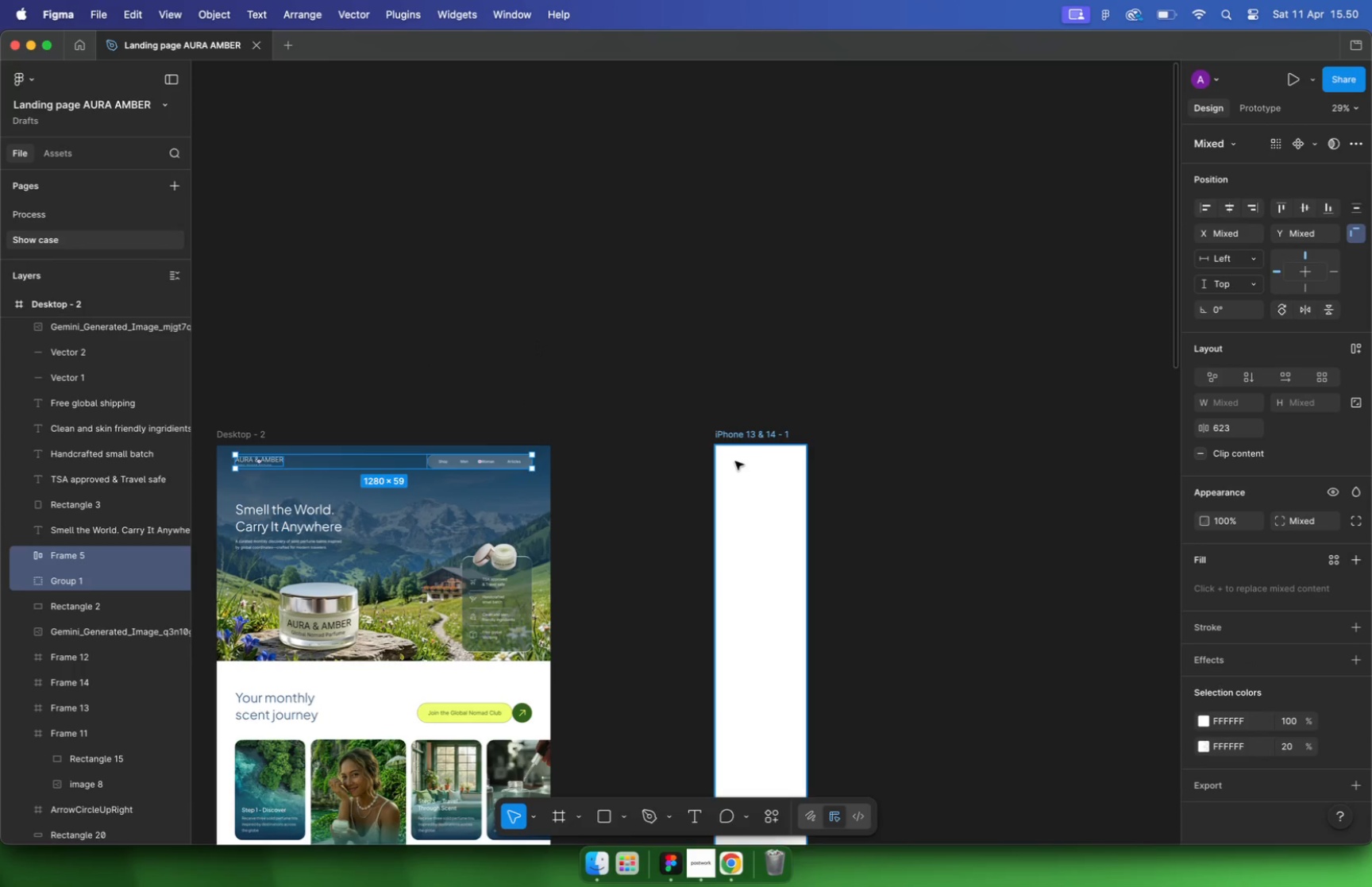 
key(Meta+V)
 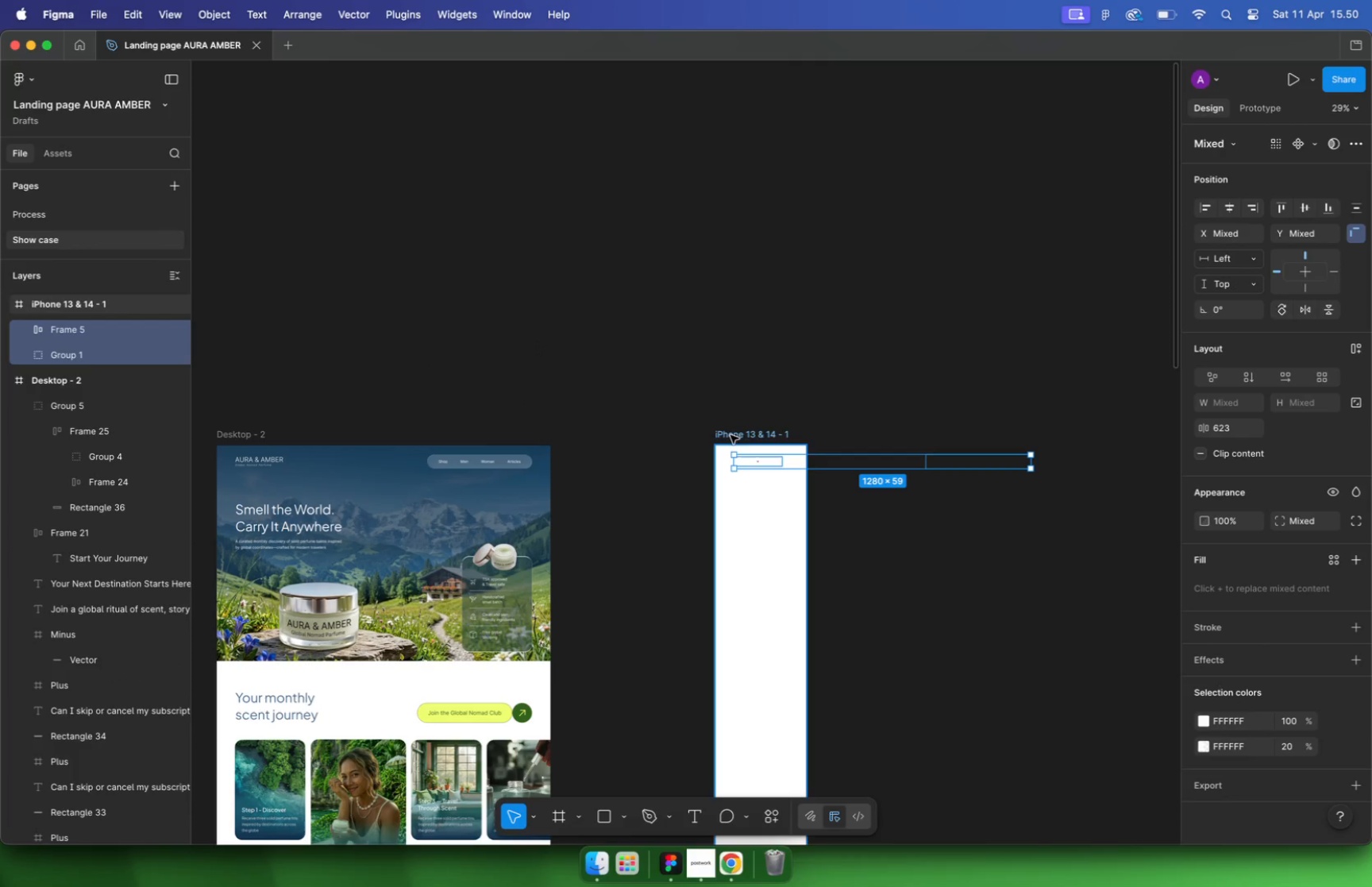 
hold_key(key=CommandLeft, duration=0.54)
scroll: coordinate [752, 459], scroll_direction: up, amount: 14.0
 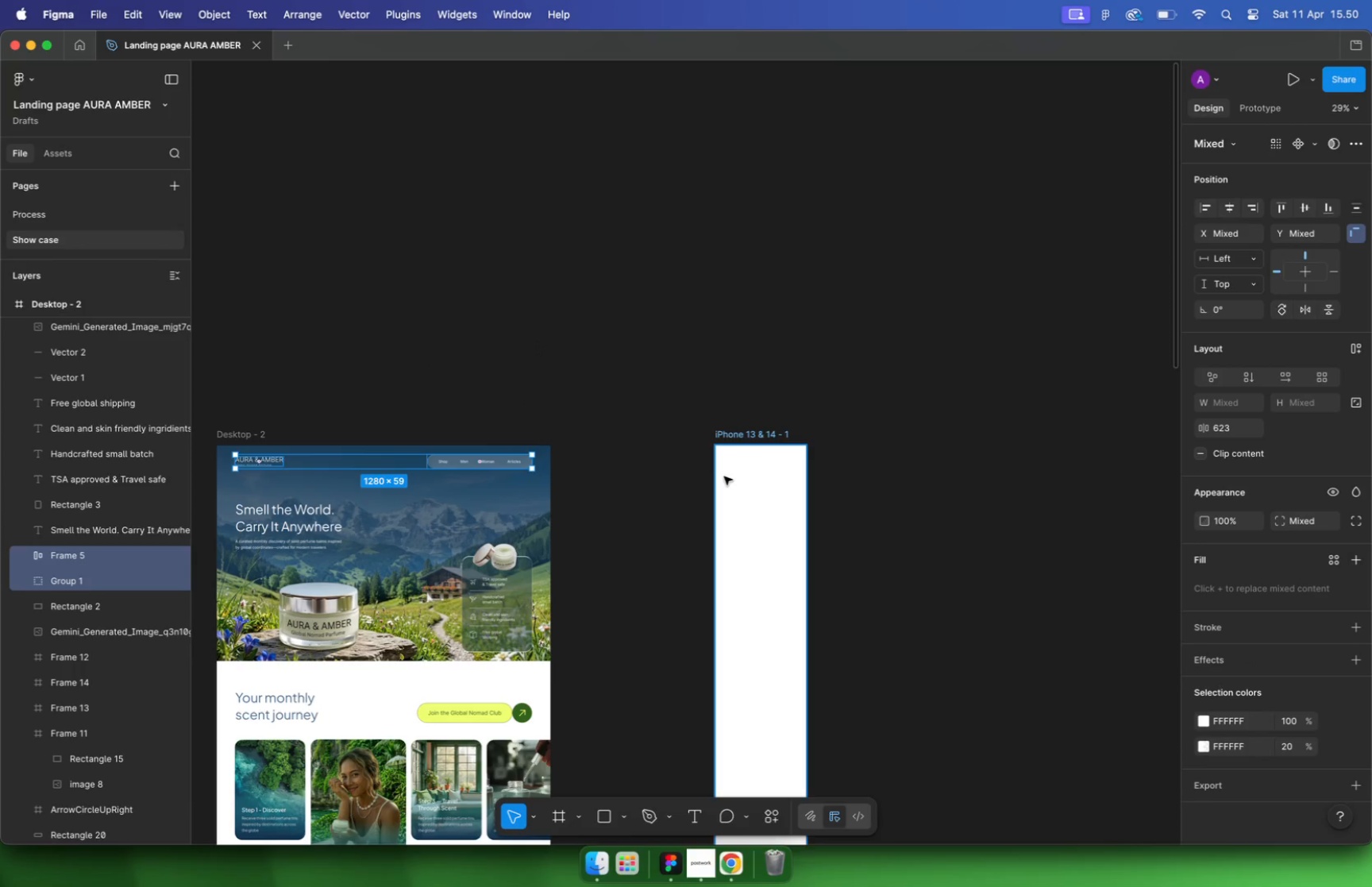 
left_click_drag(start_coordinate=[813, 474], to_coordinate=[765, 475])
 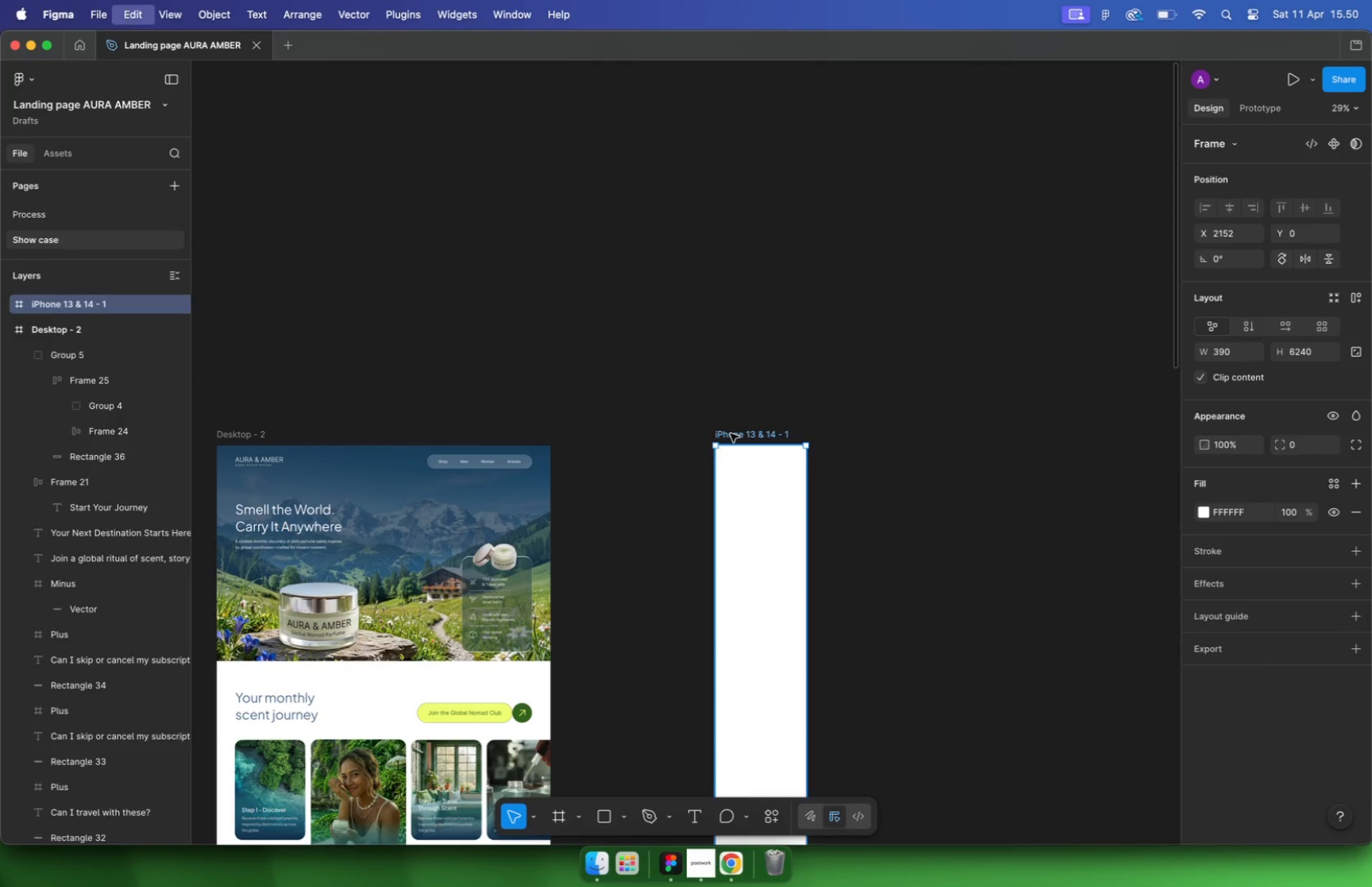 
hold_key(key=ShiftLeft, duration=0.79)
 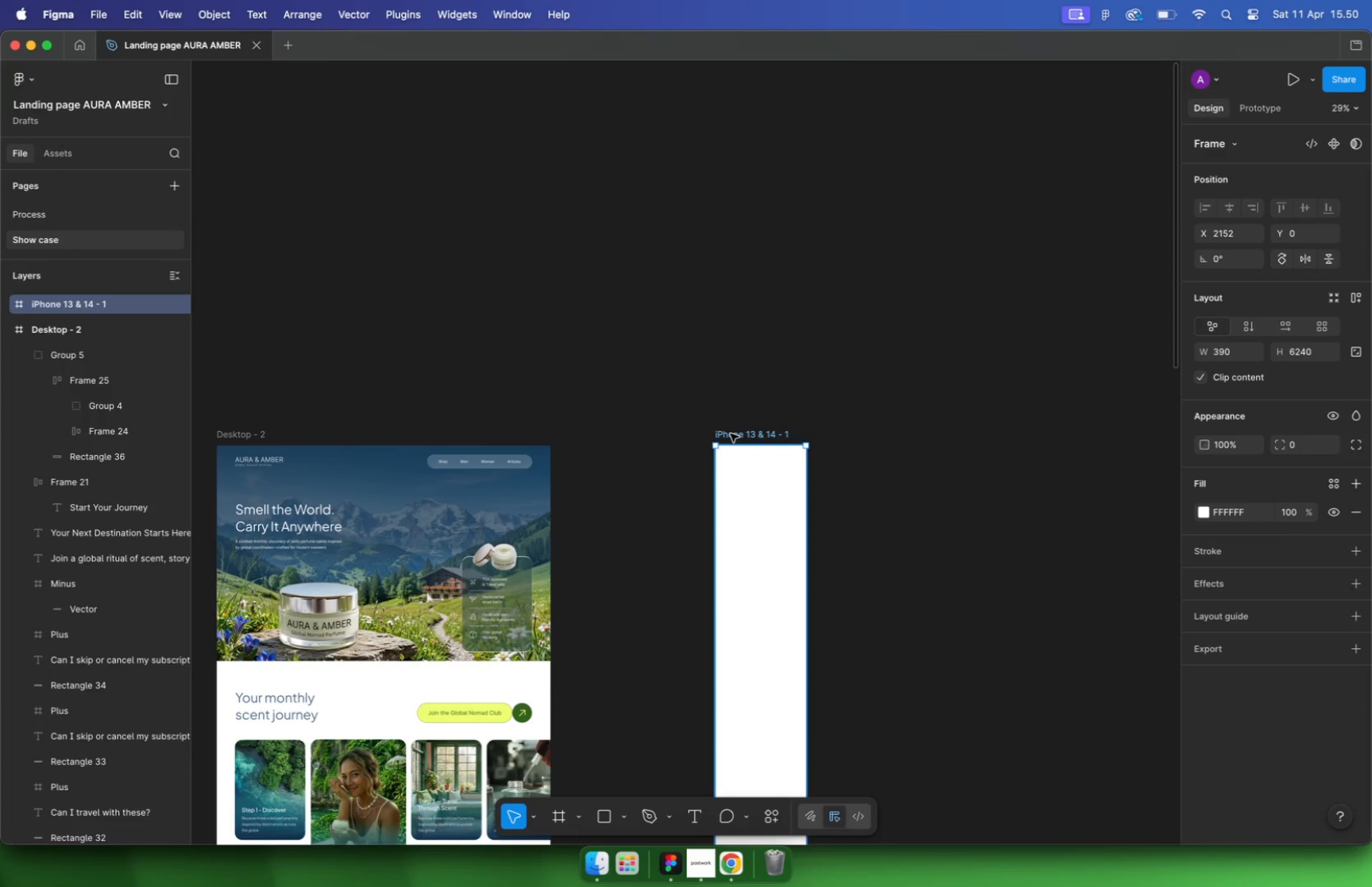 
left_click_drag(start_coordinate=[759, 472], to_coordinate=[769, 473])
 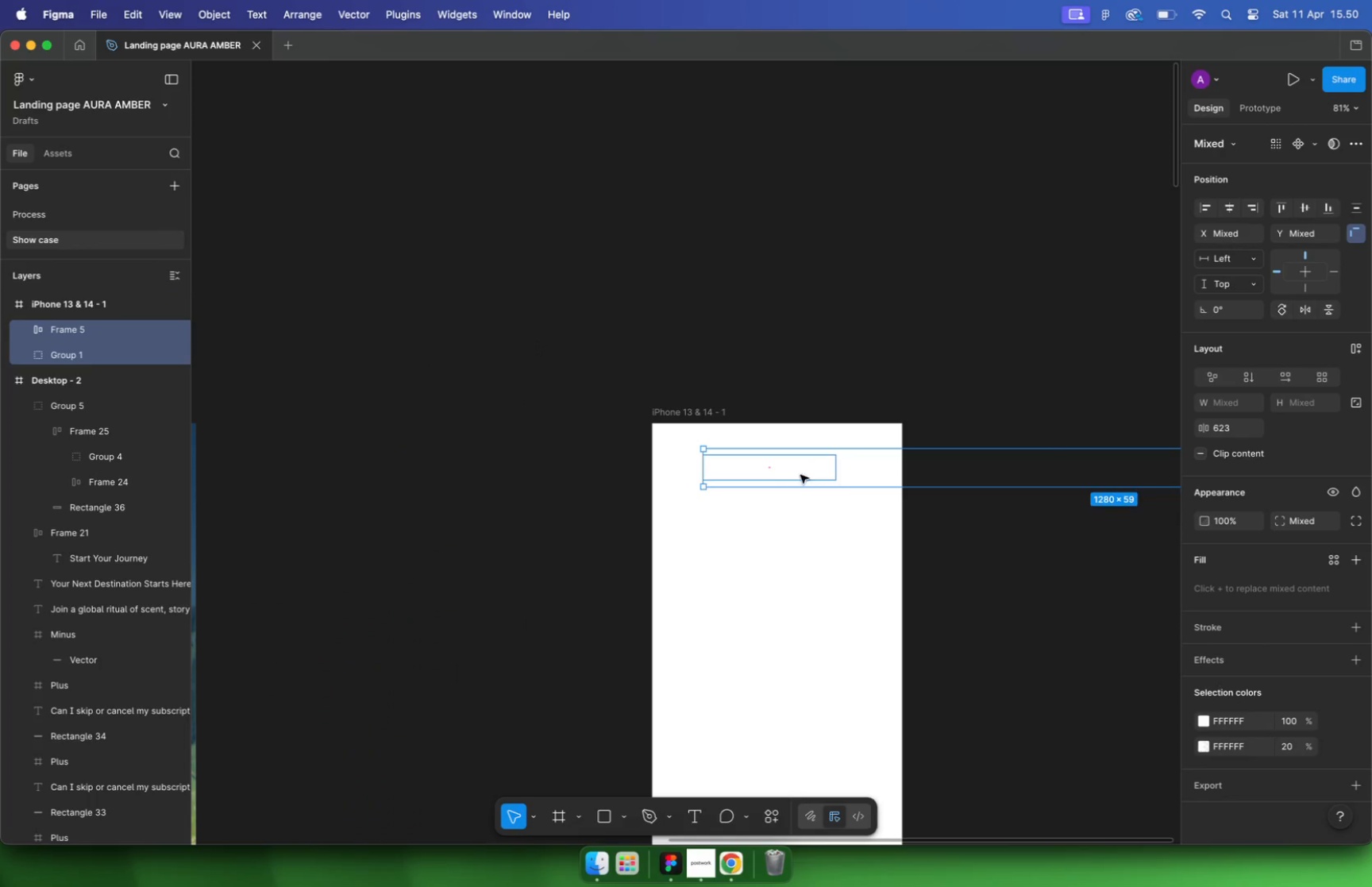 
hold_key(key=ShiftLeft, duration=0.73)
 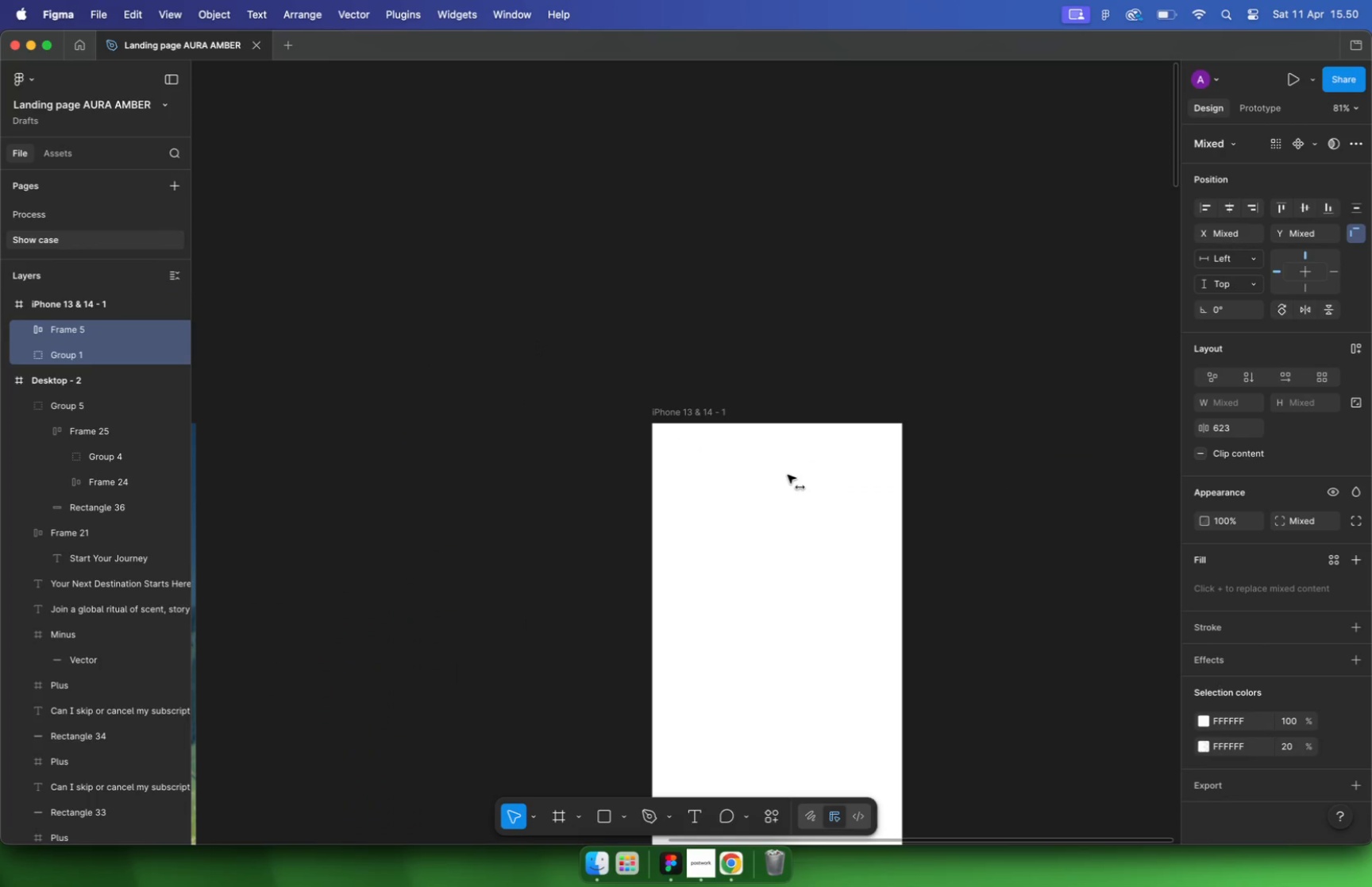 
left_click_drag(start_coordinate=[769, 473], to_coordinate=[761, 444])
 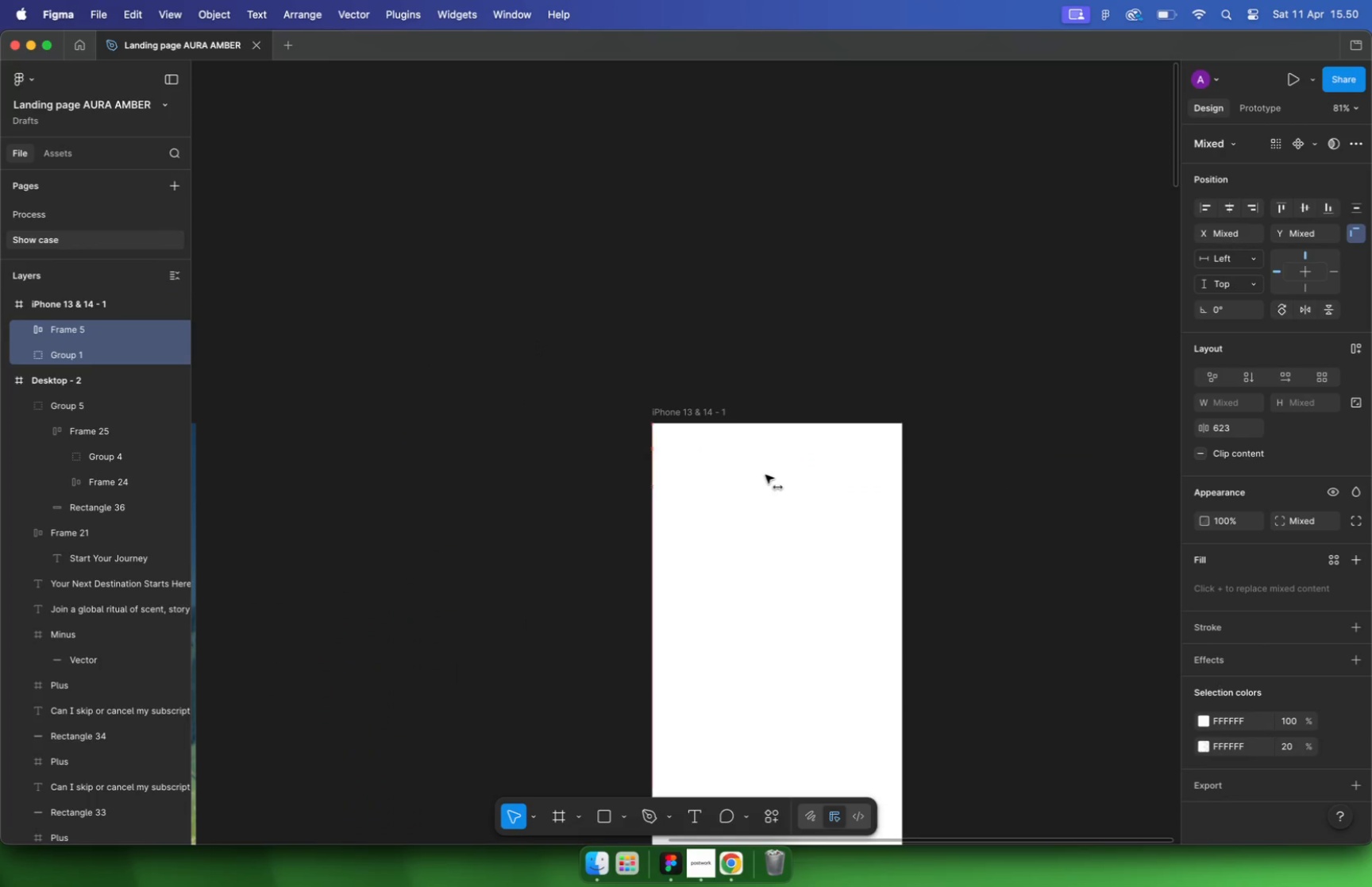 
key(Meta+Z)
 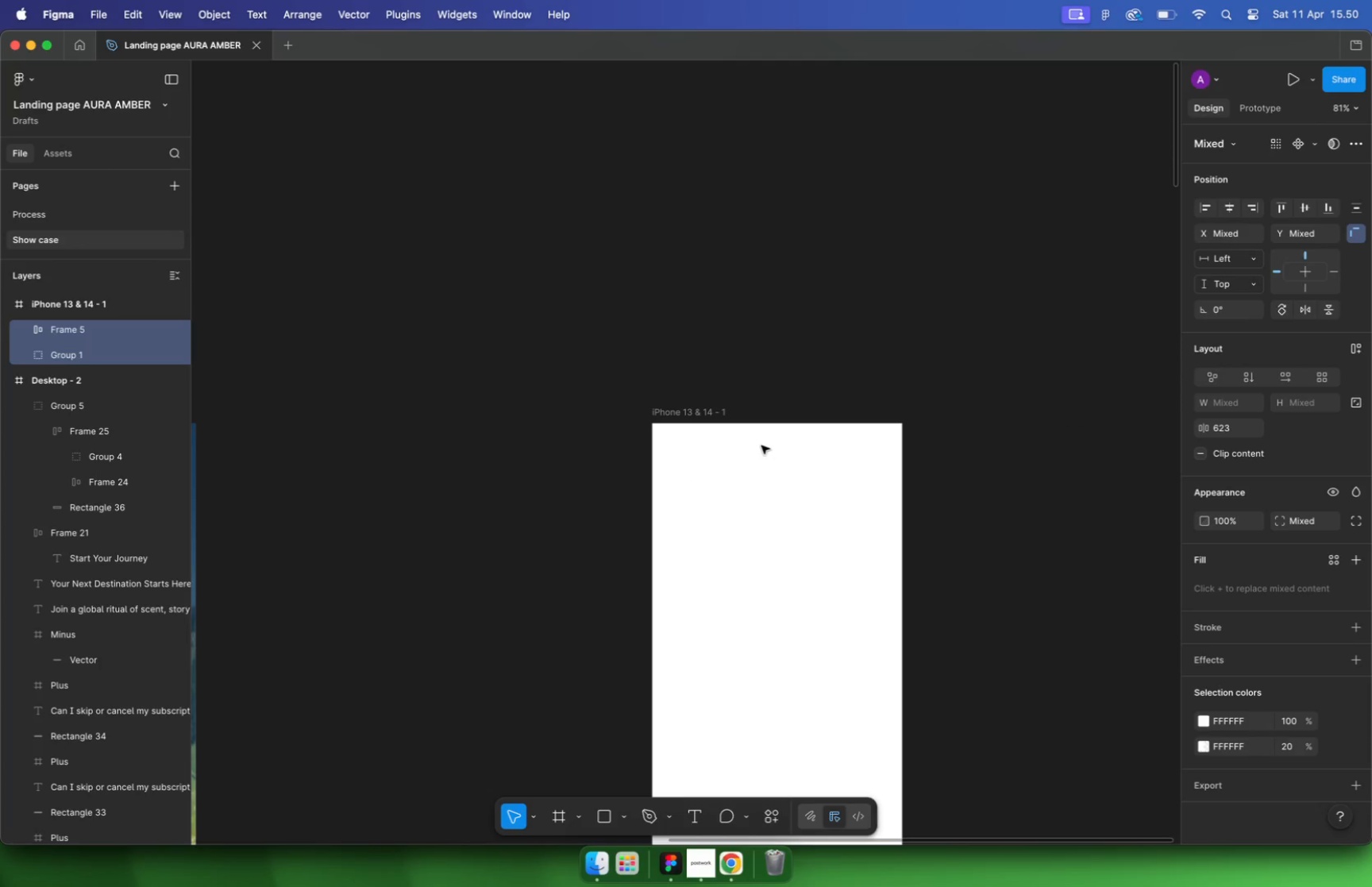 
key(Meta+Z)
 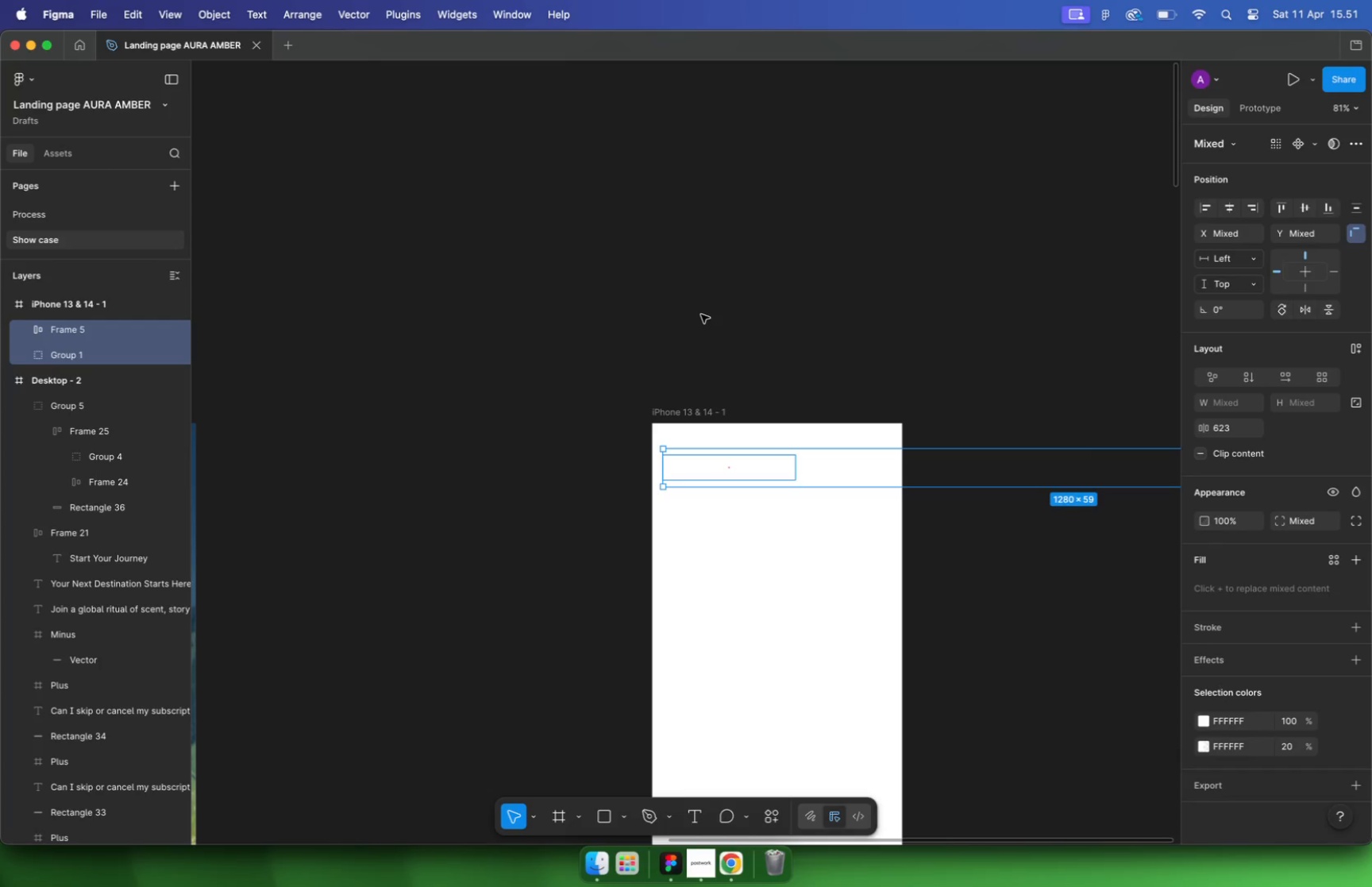 
key(Meta+Z)
 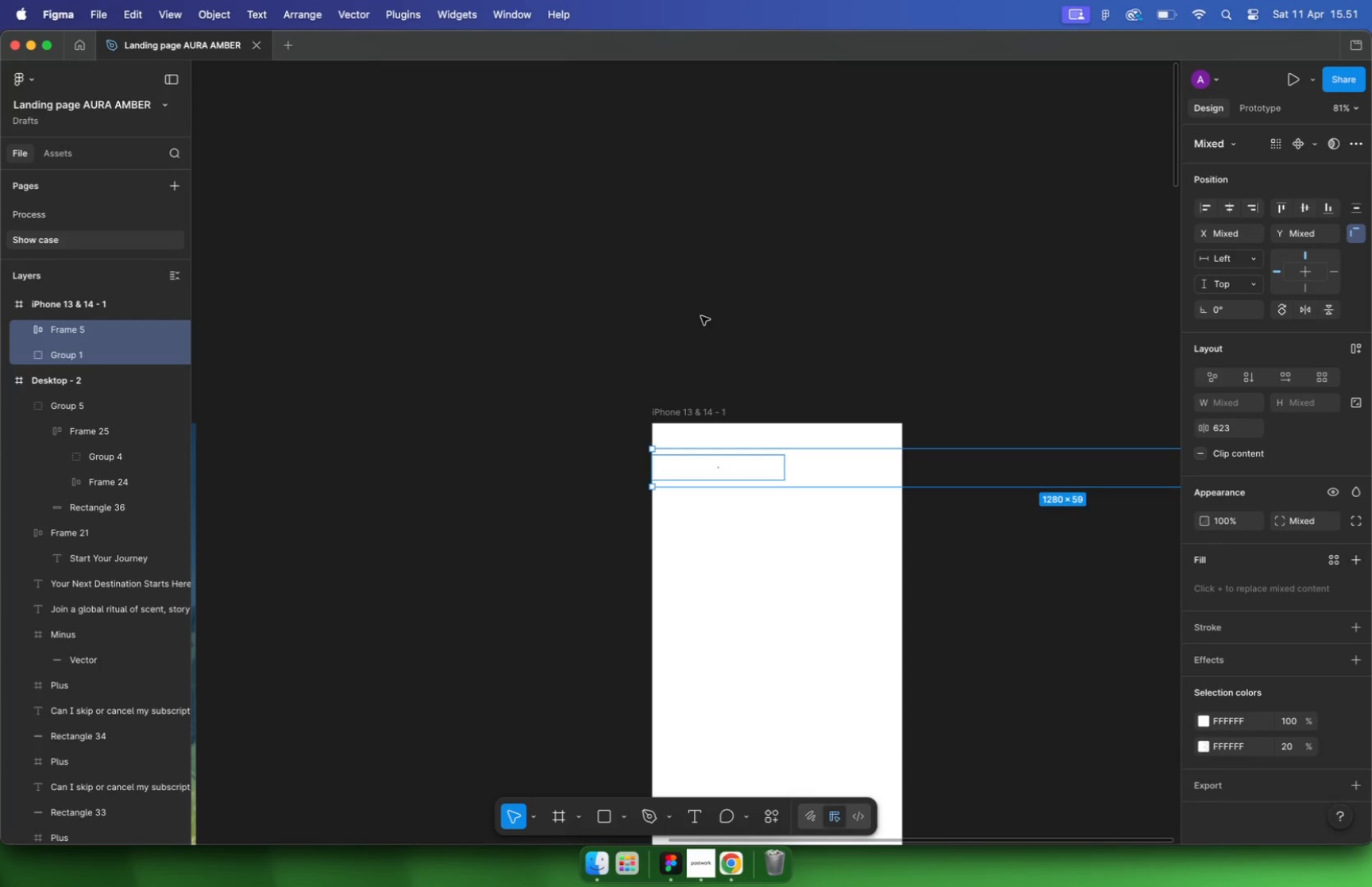 
key(Meta+Z)
 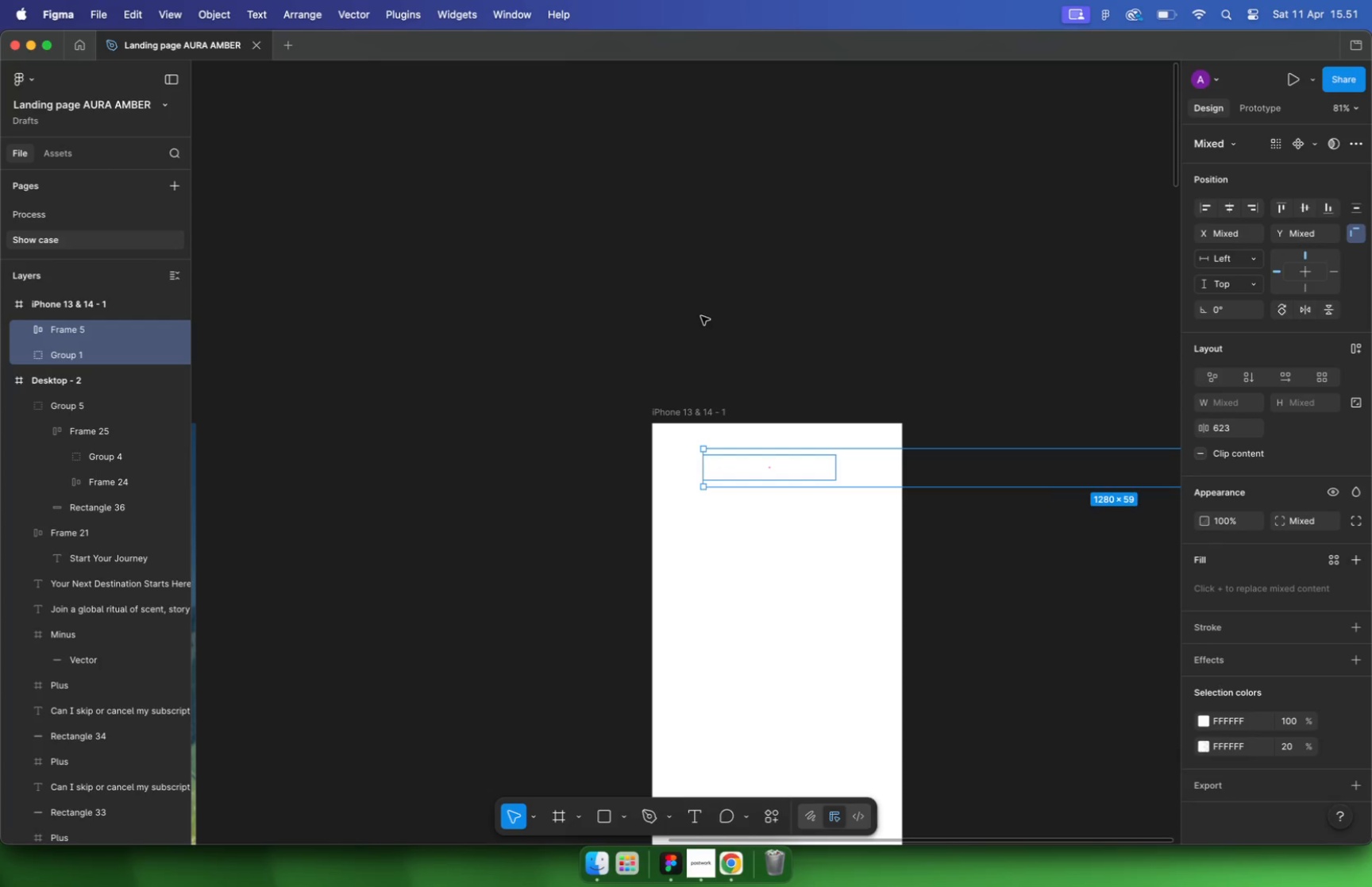 
key(Meta+Z)
 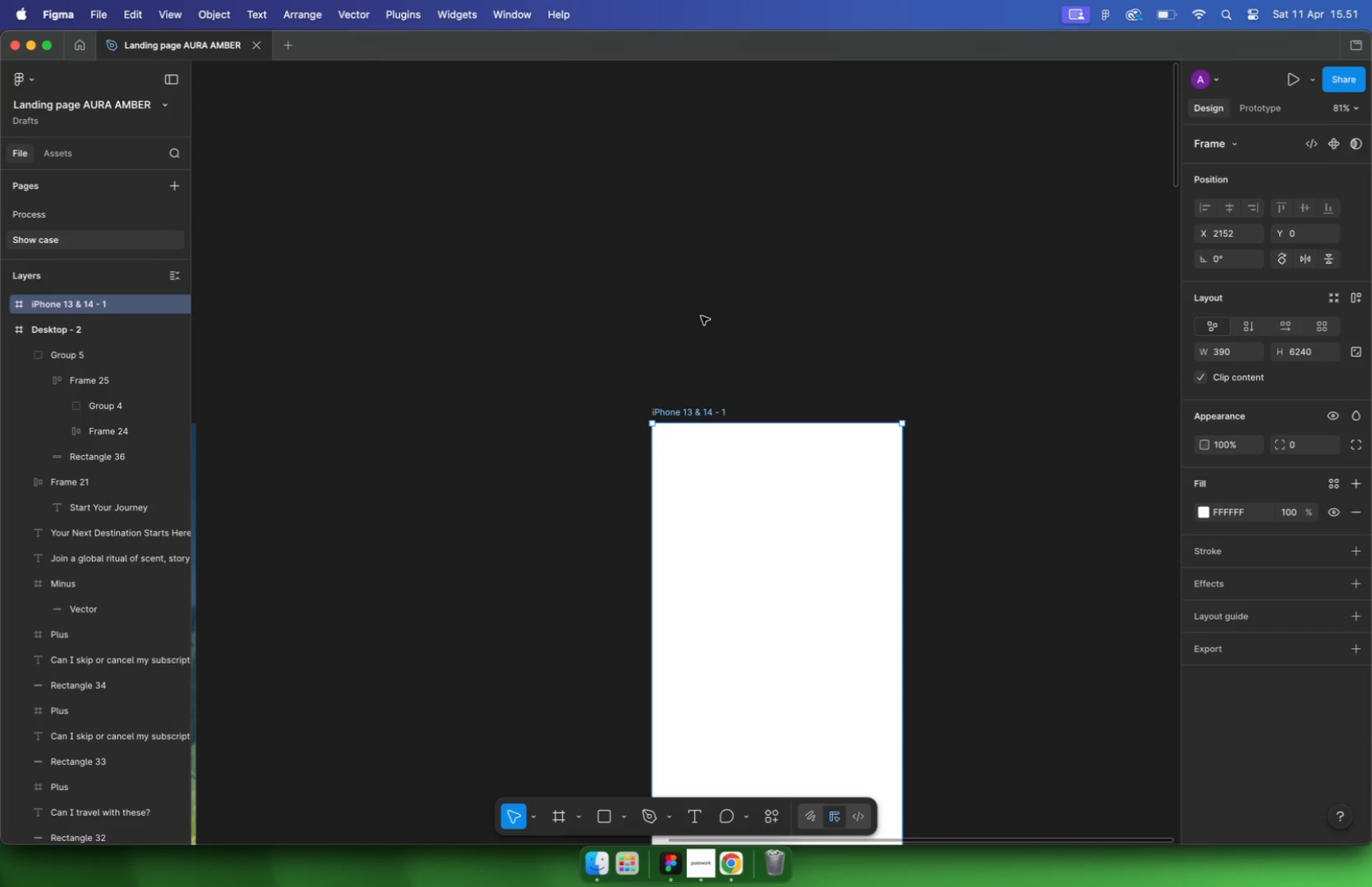 
key(Meta+Z)
 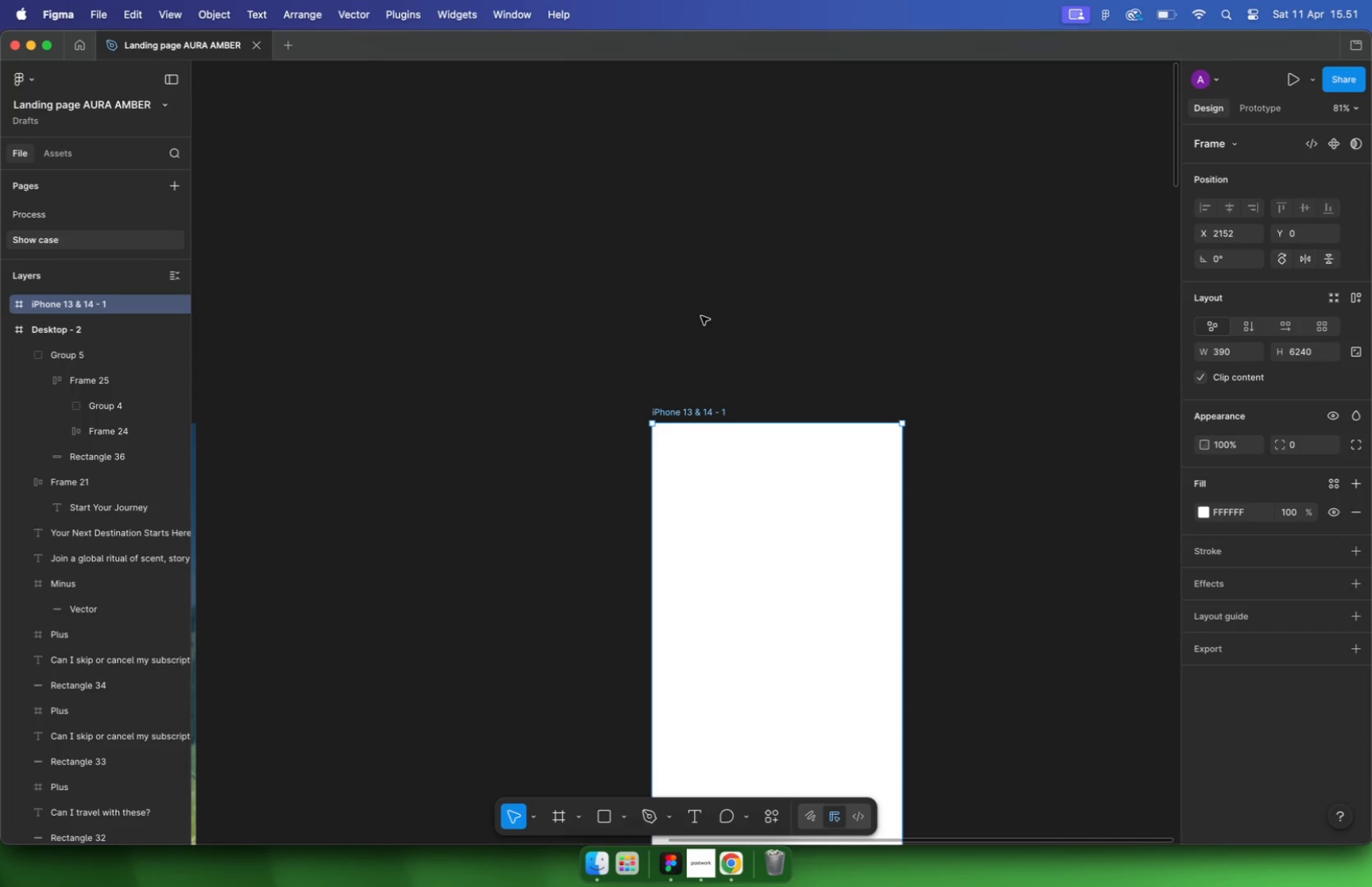 
hold_key(key=CommandLeft, duration=1.14)
scroll: coordinate [491, 387], scroll_direction: down, amount: 15.0
 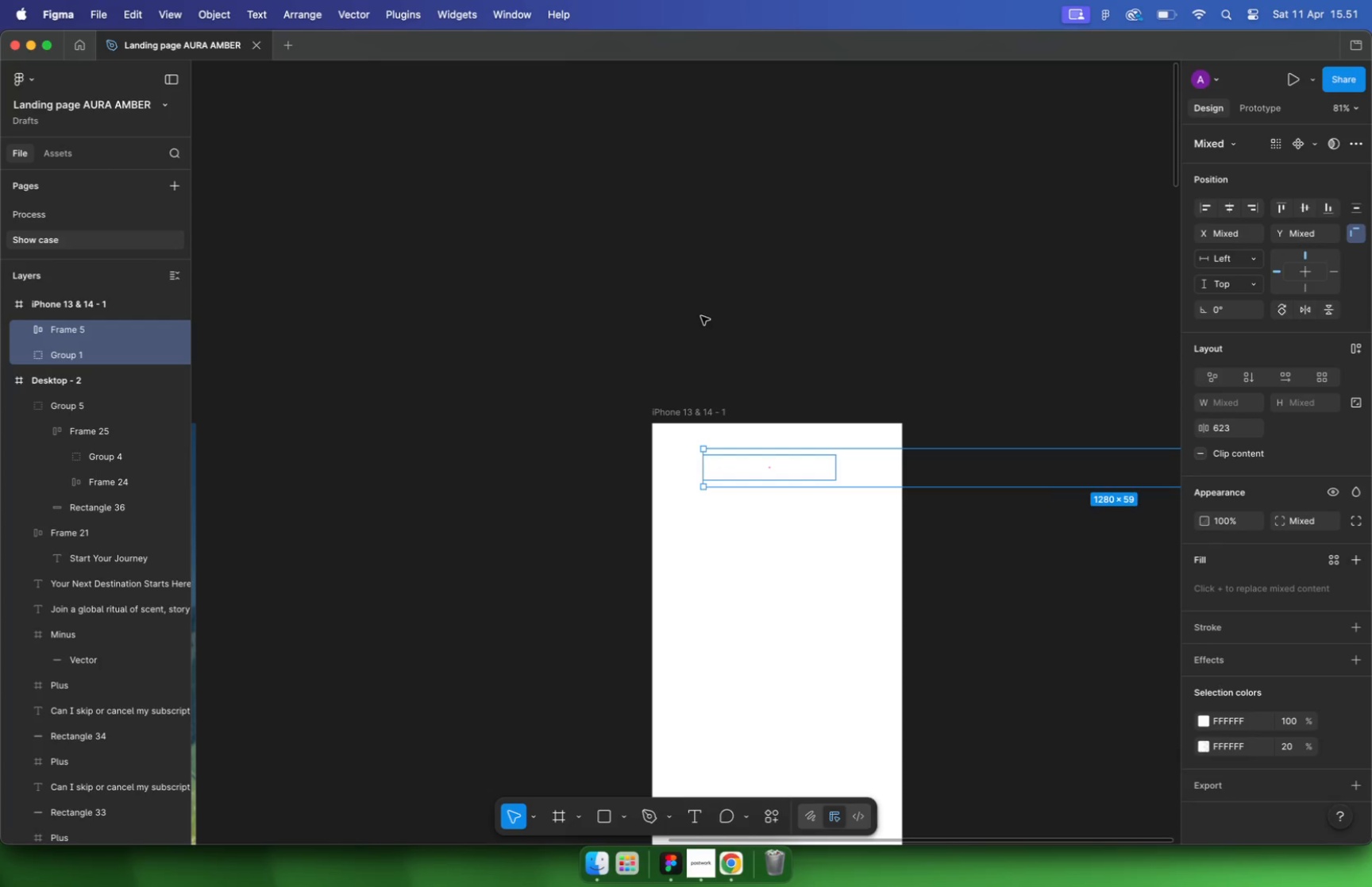 
left_click([846, 355])
 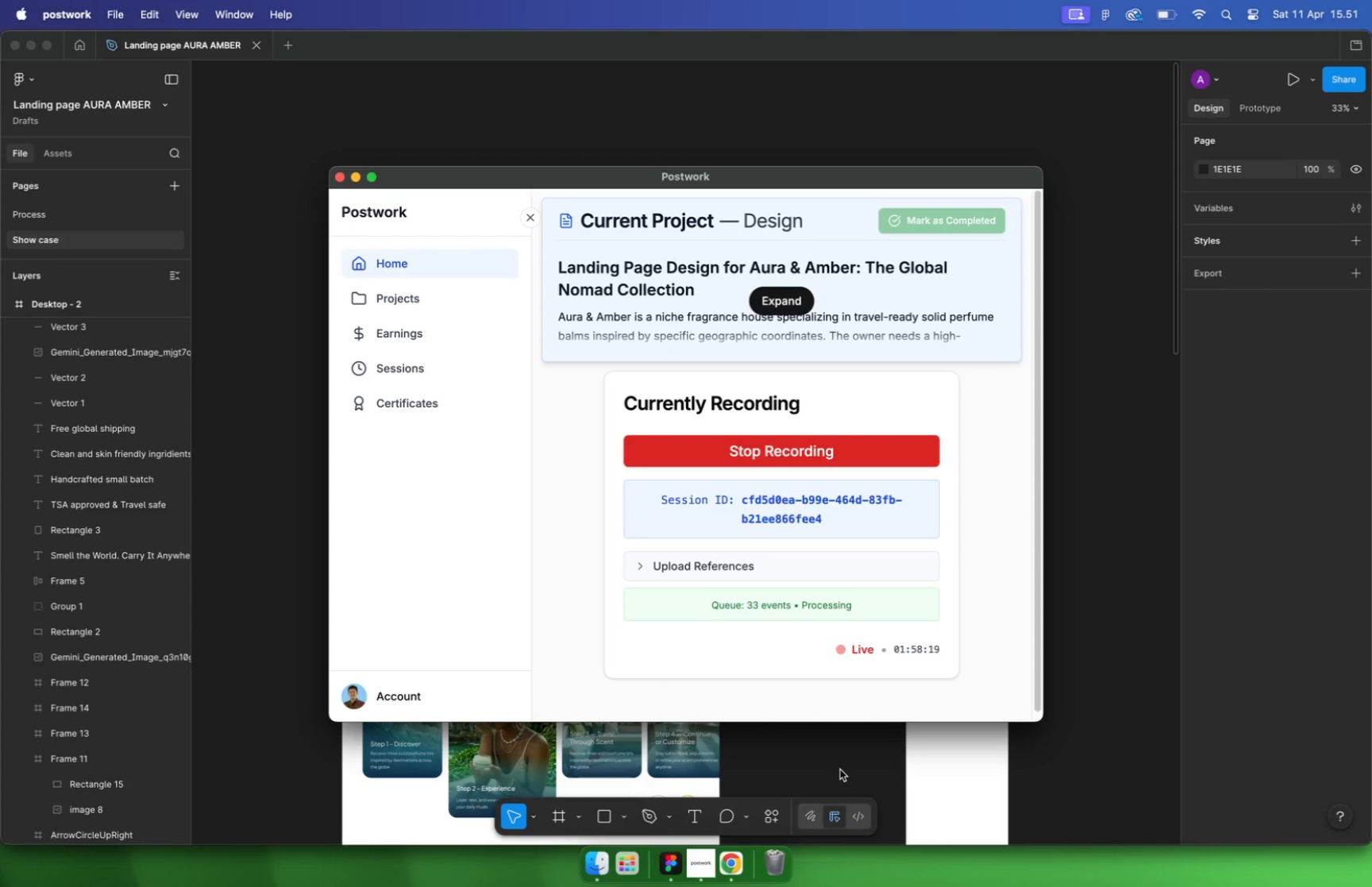 
hold_key(key=CommandLeft, duration=0.6)
scroll: coordinate [566, 361], scroll_direction: down, amount: 5.0